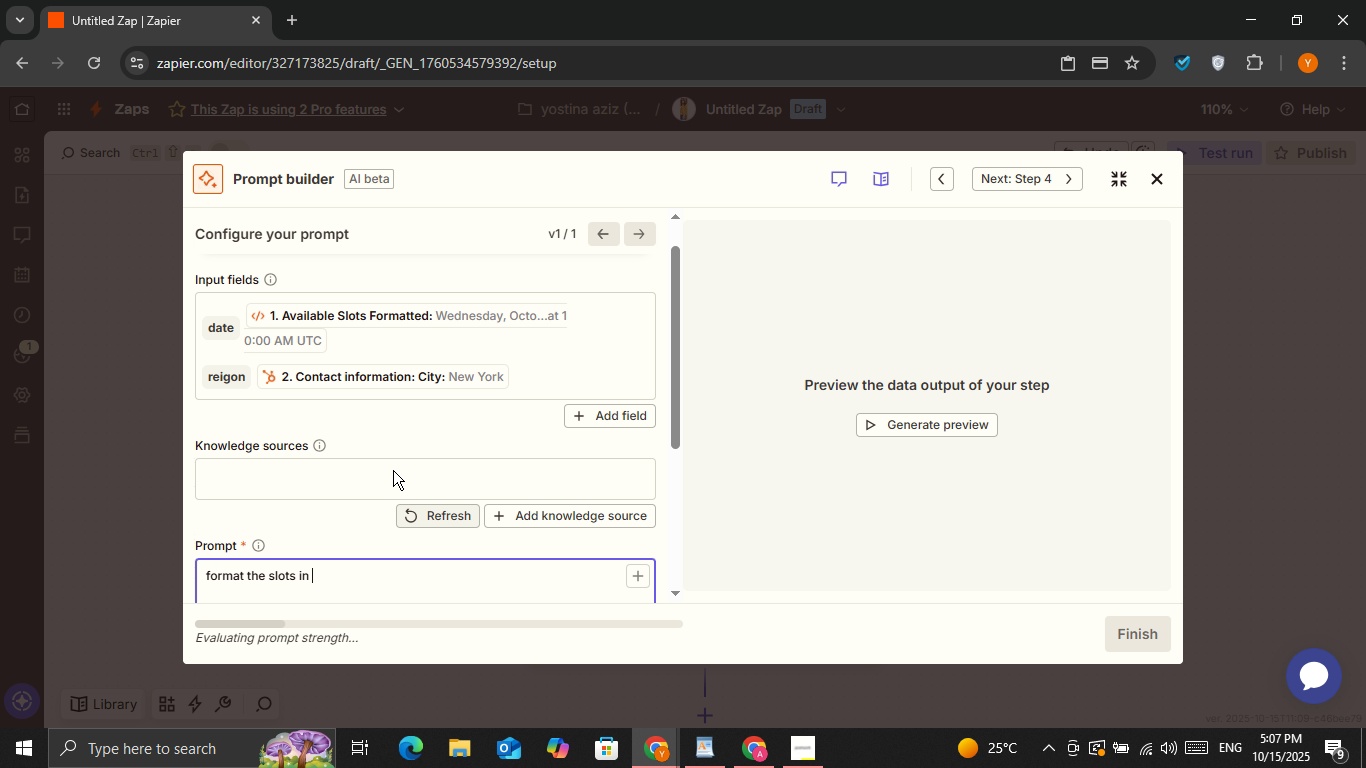 
scroll: coordinate [370, 558], scroll_direction: up, amount: 1.0
 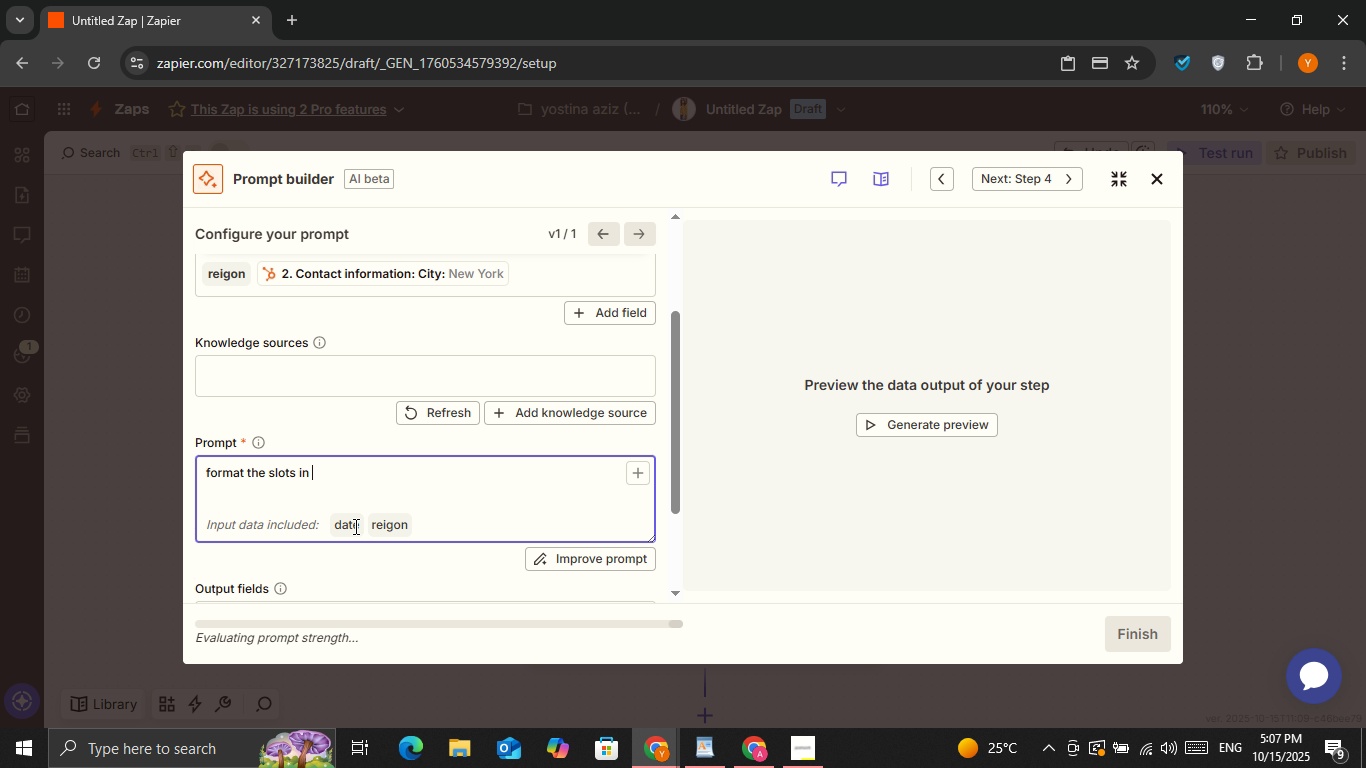 
left_click([354, 526])
 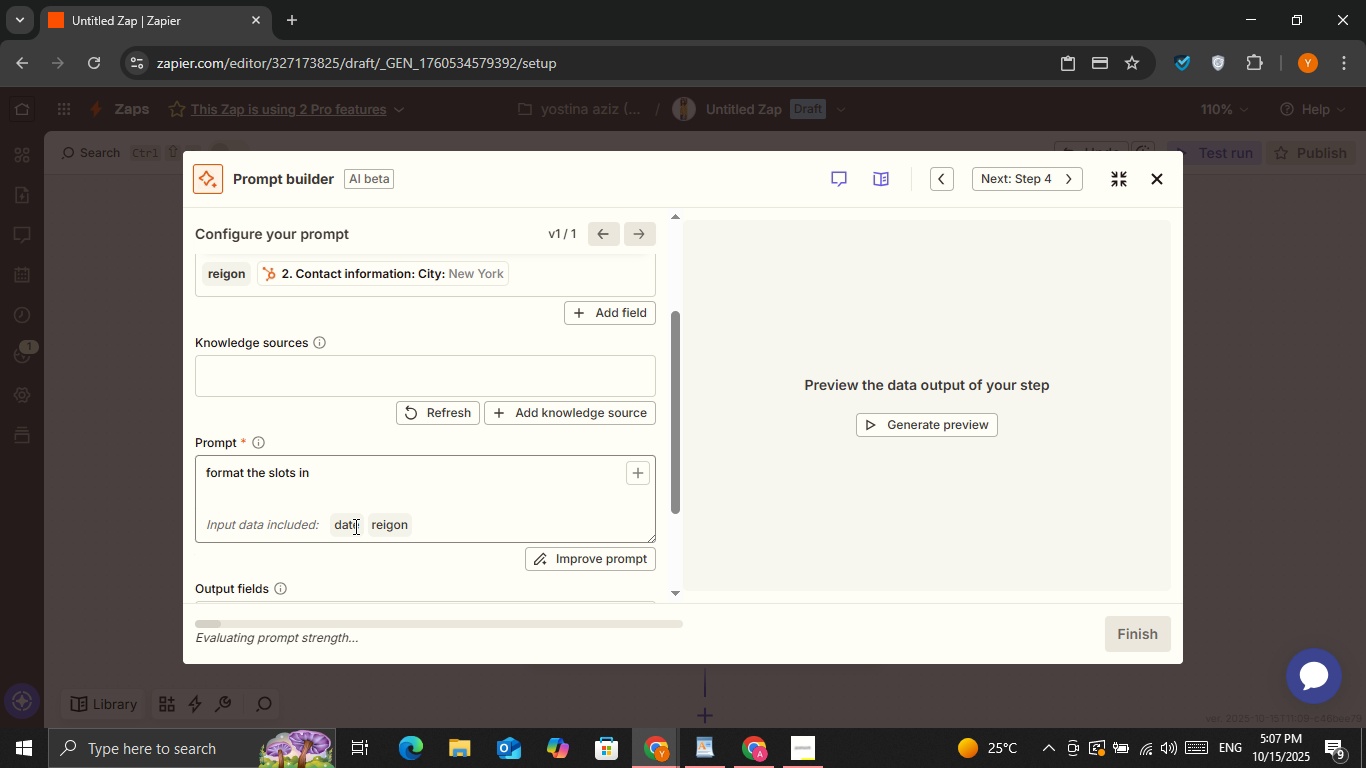 
left_click_drag(start_coordinate=[354, 526], to_coordinate=[347, 525])
 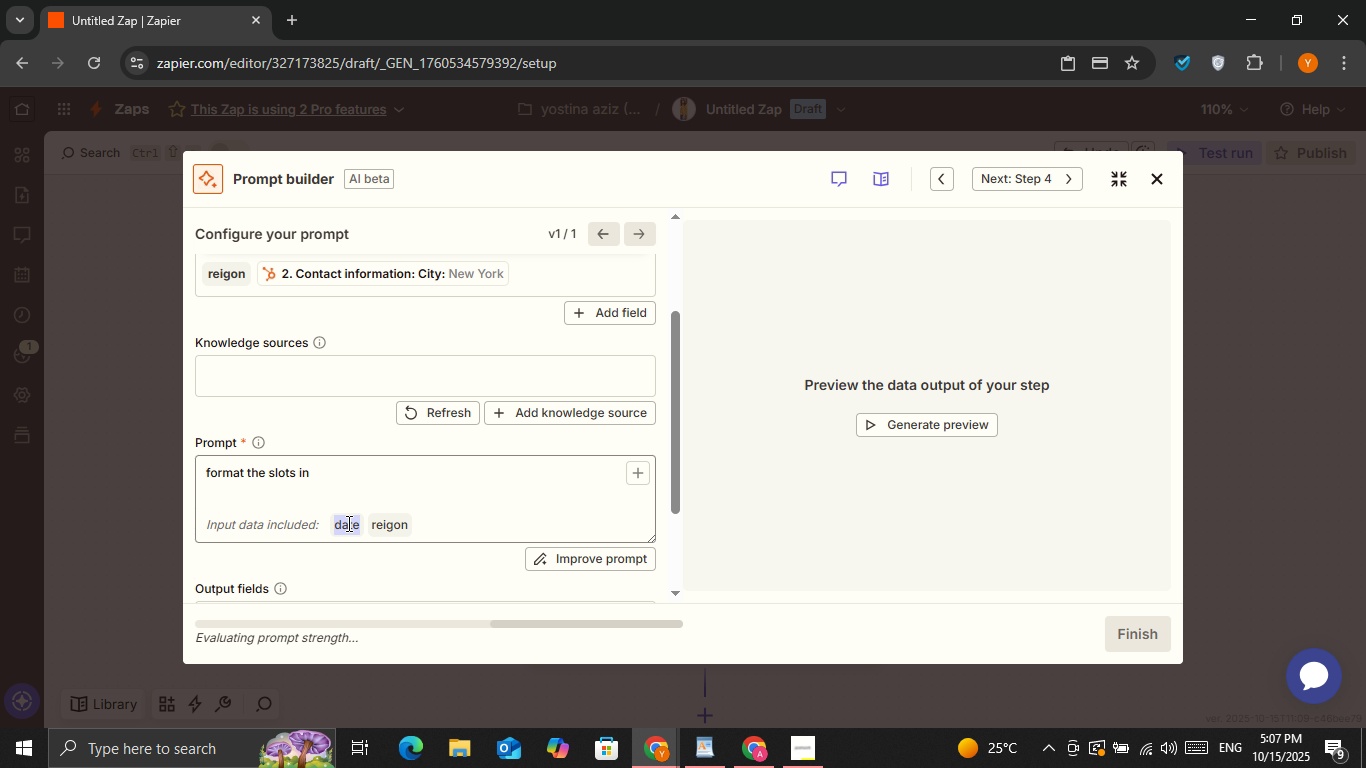 
key(Control+ControlLeft)
 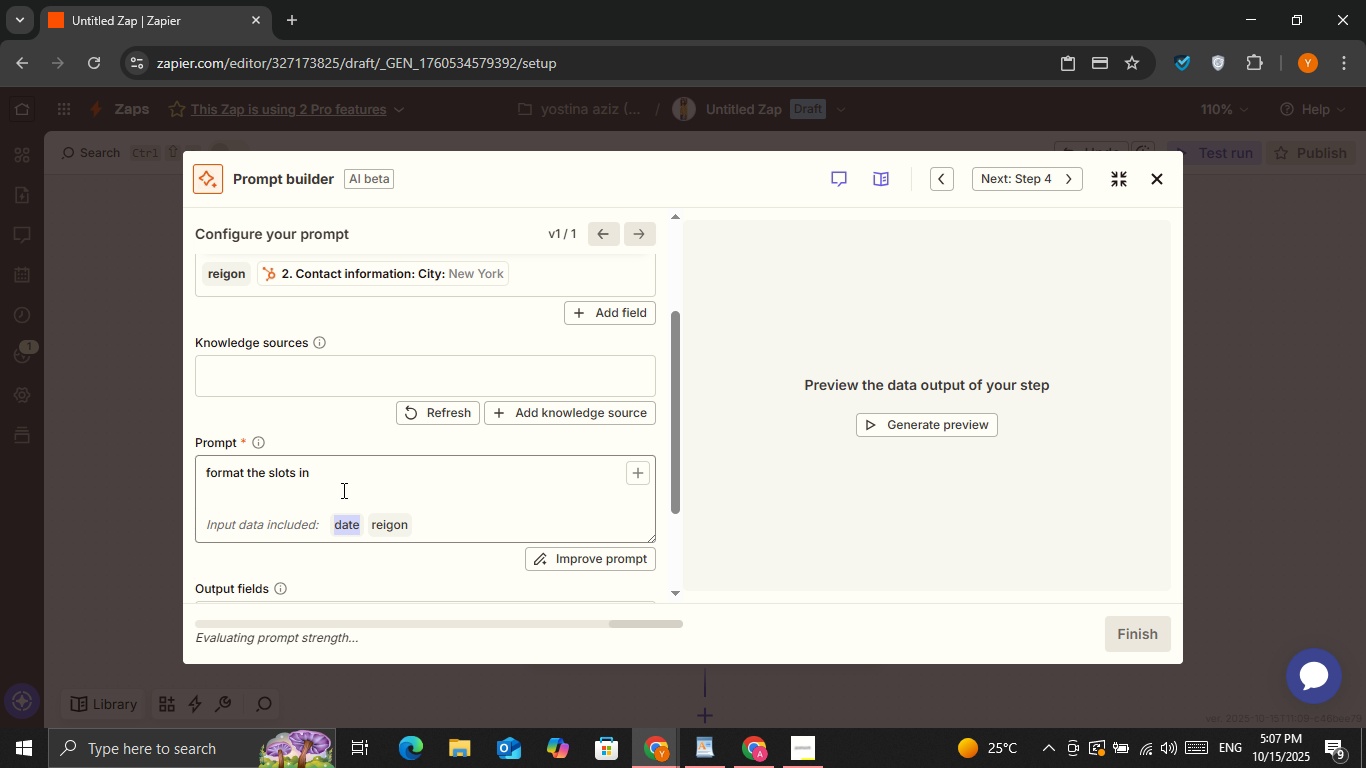 
key(Control+C)
 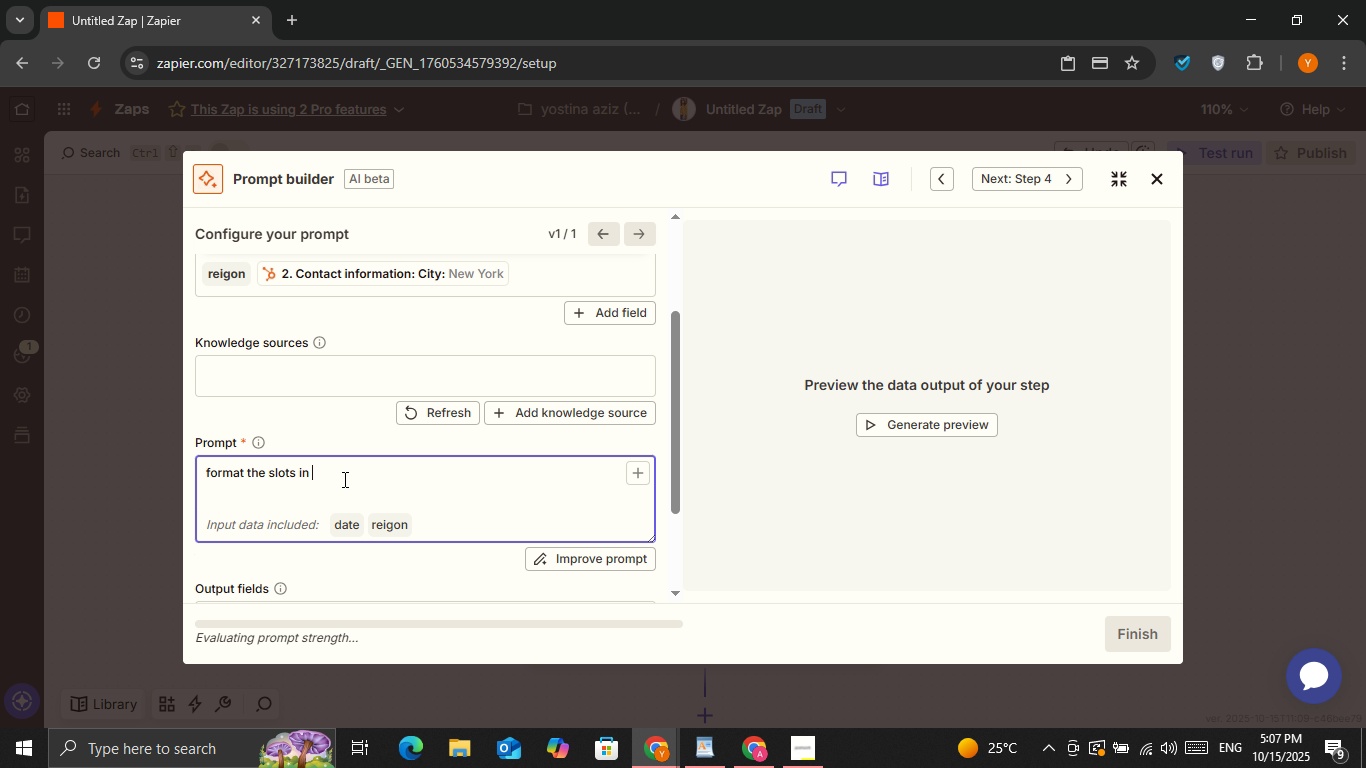 
left_click([343, 479])
 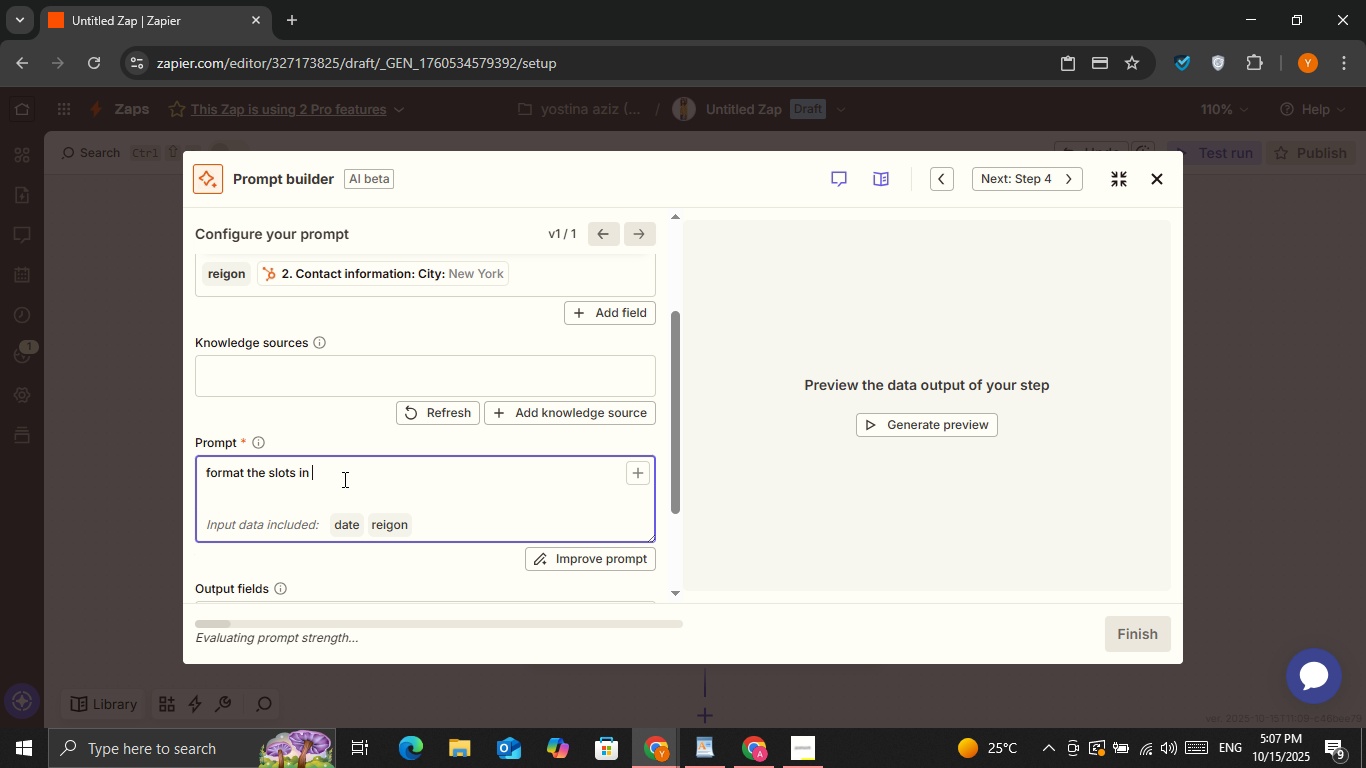 
key(Control+ControlLeft)
 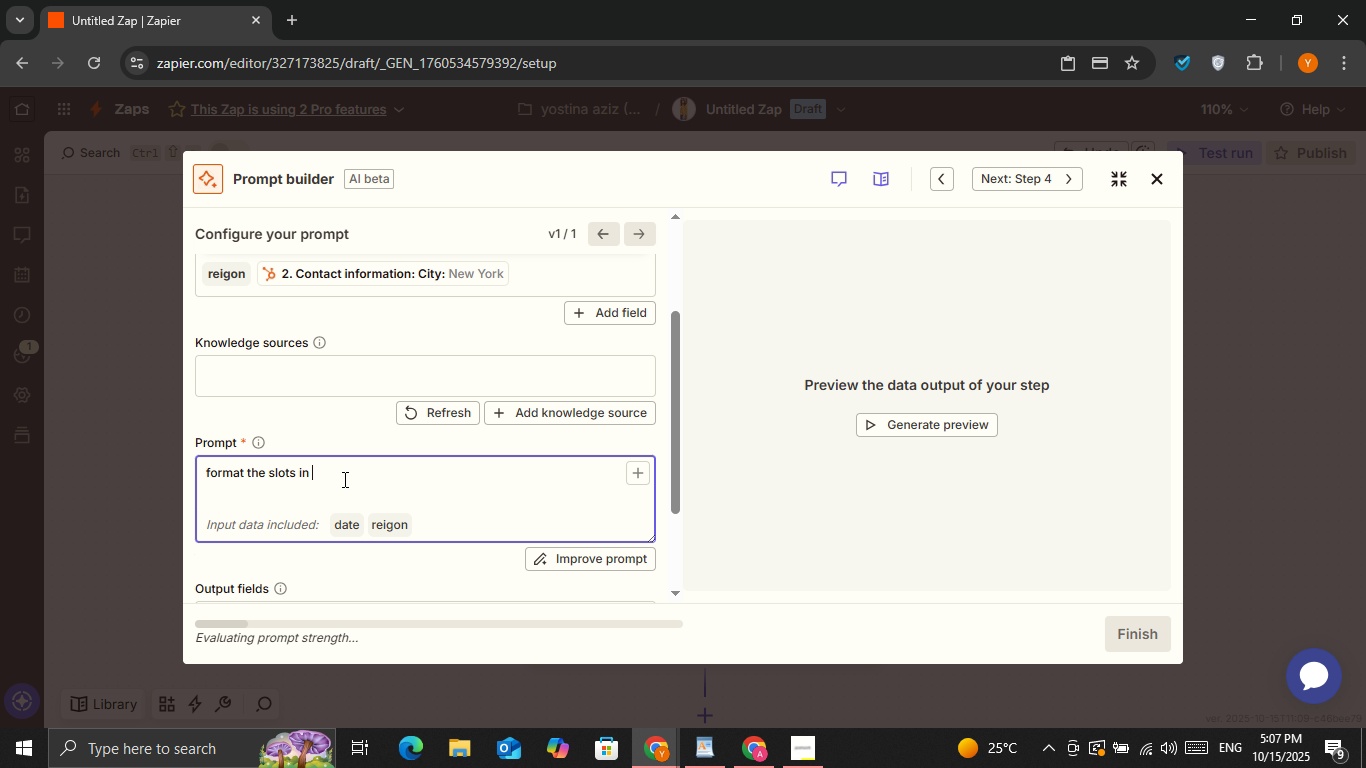 
key(Control+V)
 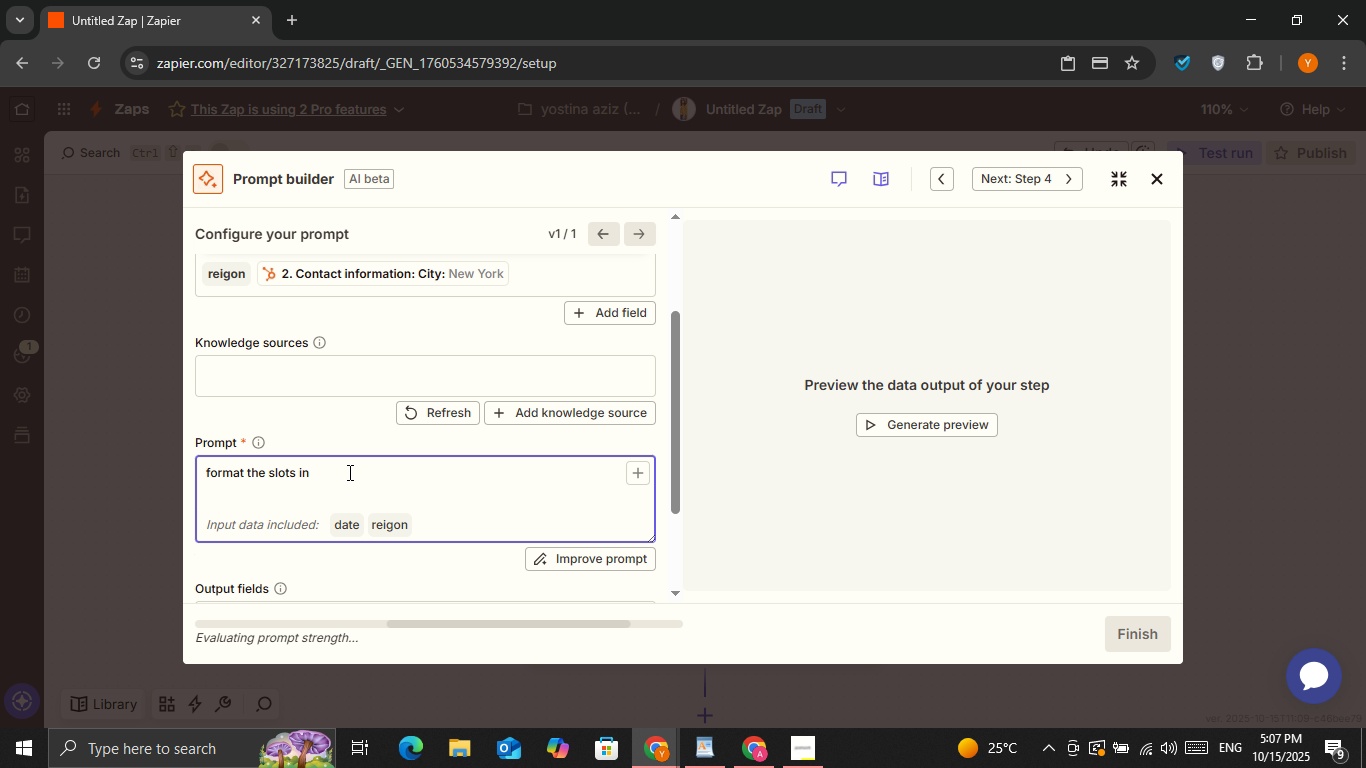 
key(Control+ControlLeft)
 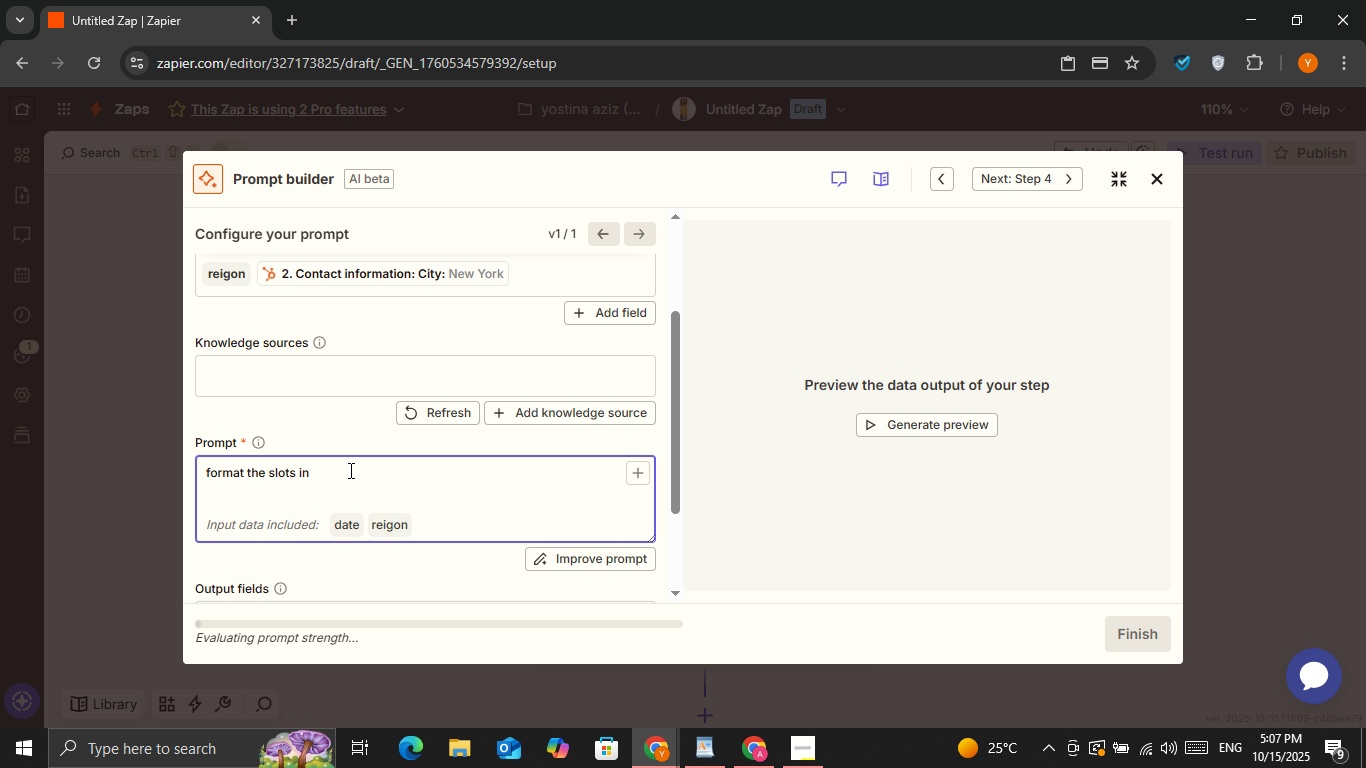 
left_click([349, 470])
 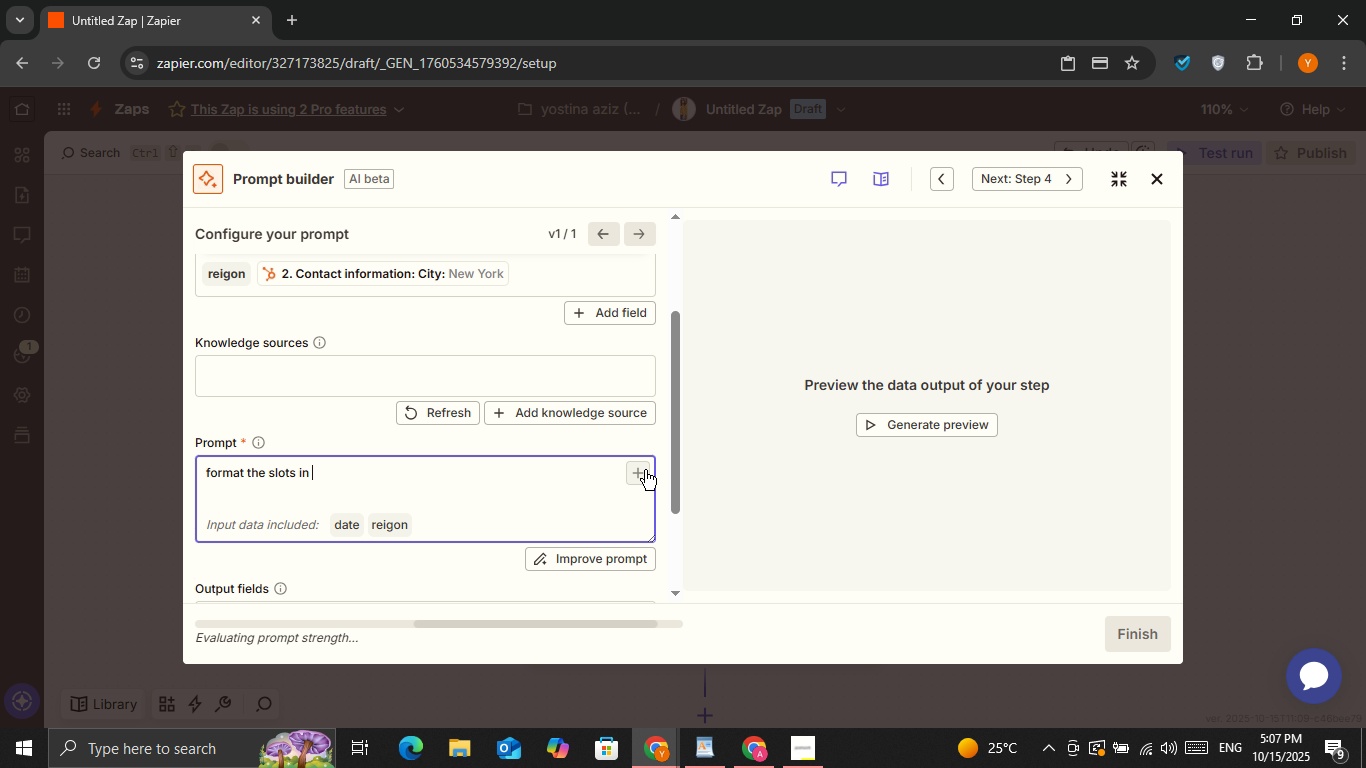 
left_click([645, 470])
 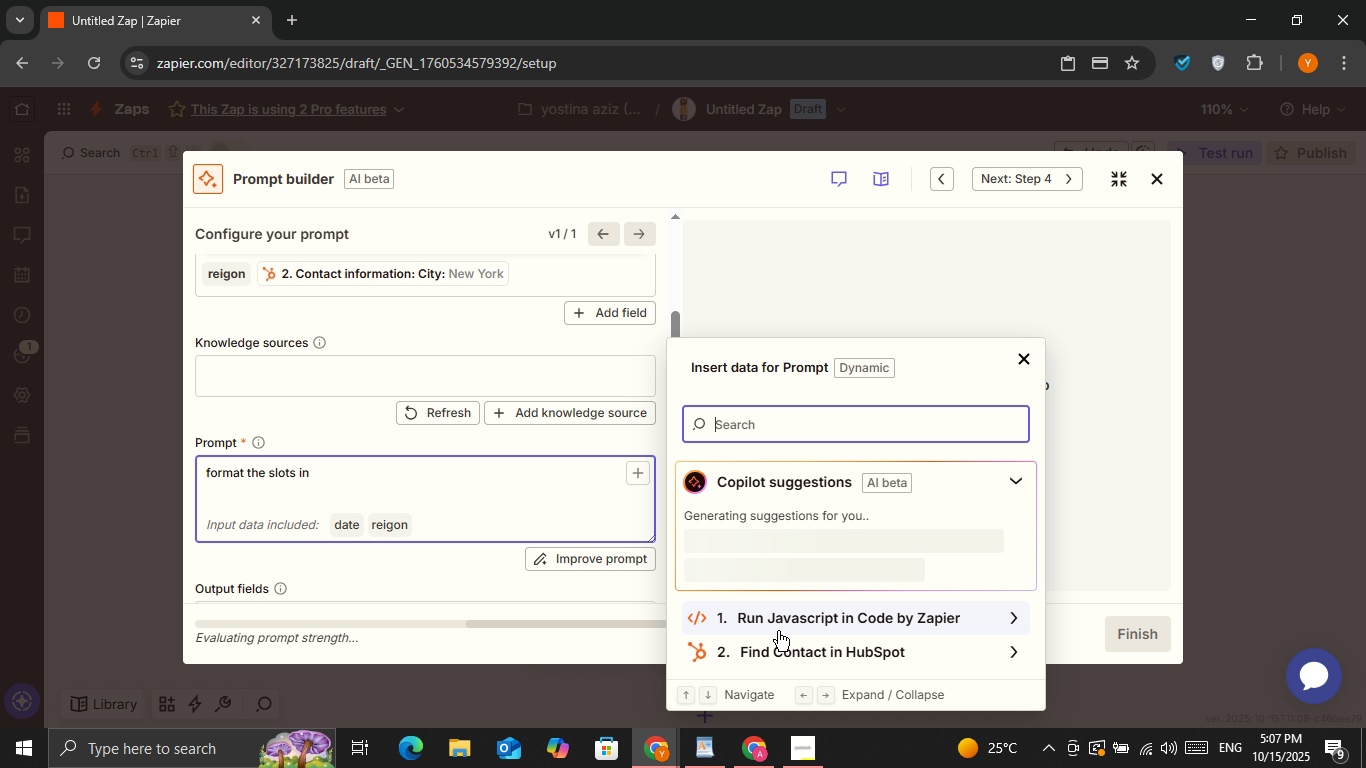 
left_click([779, 628])
 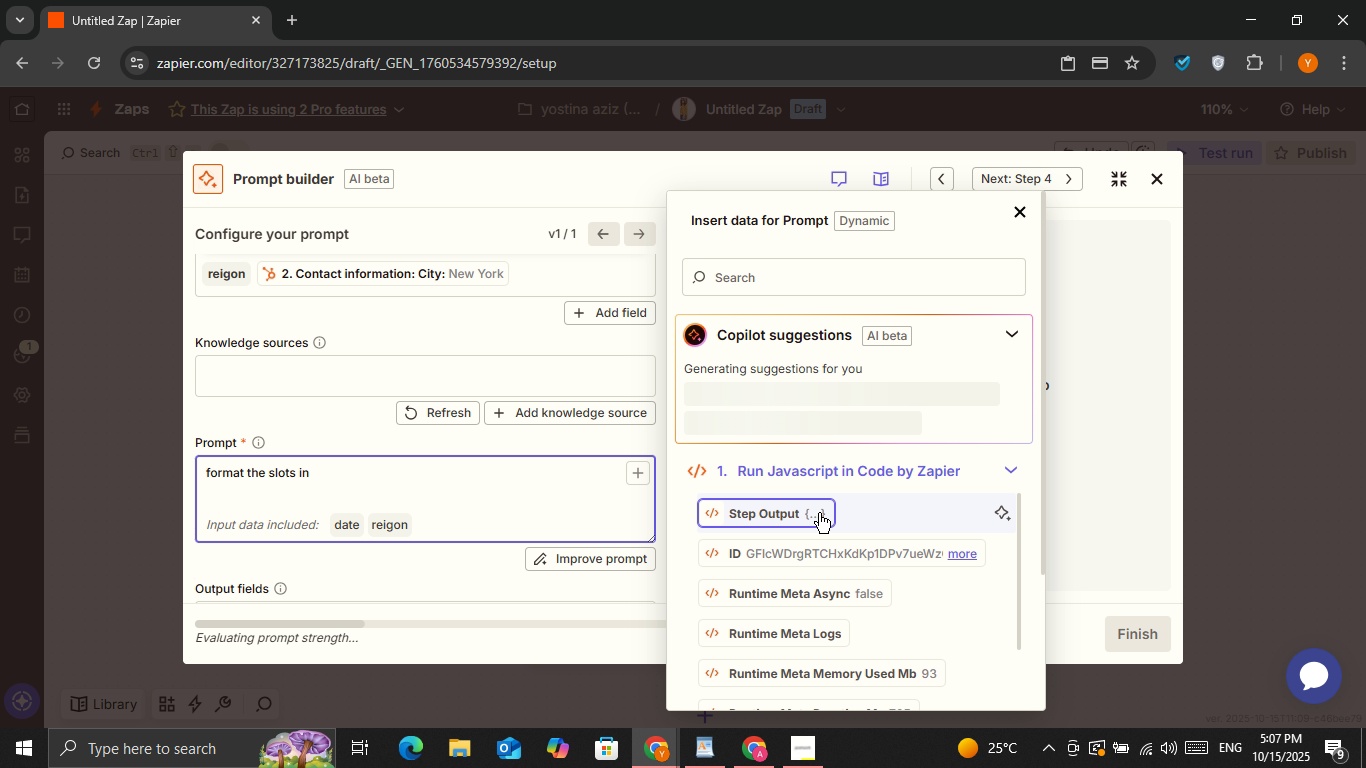 
scroll: coordinate [829, 575], scroll_direction: down, amount: 2.0
 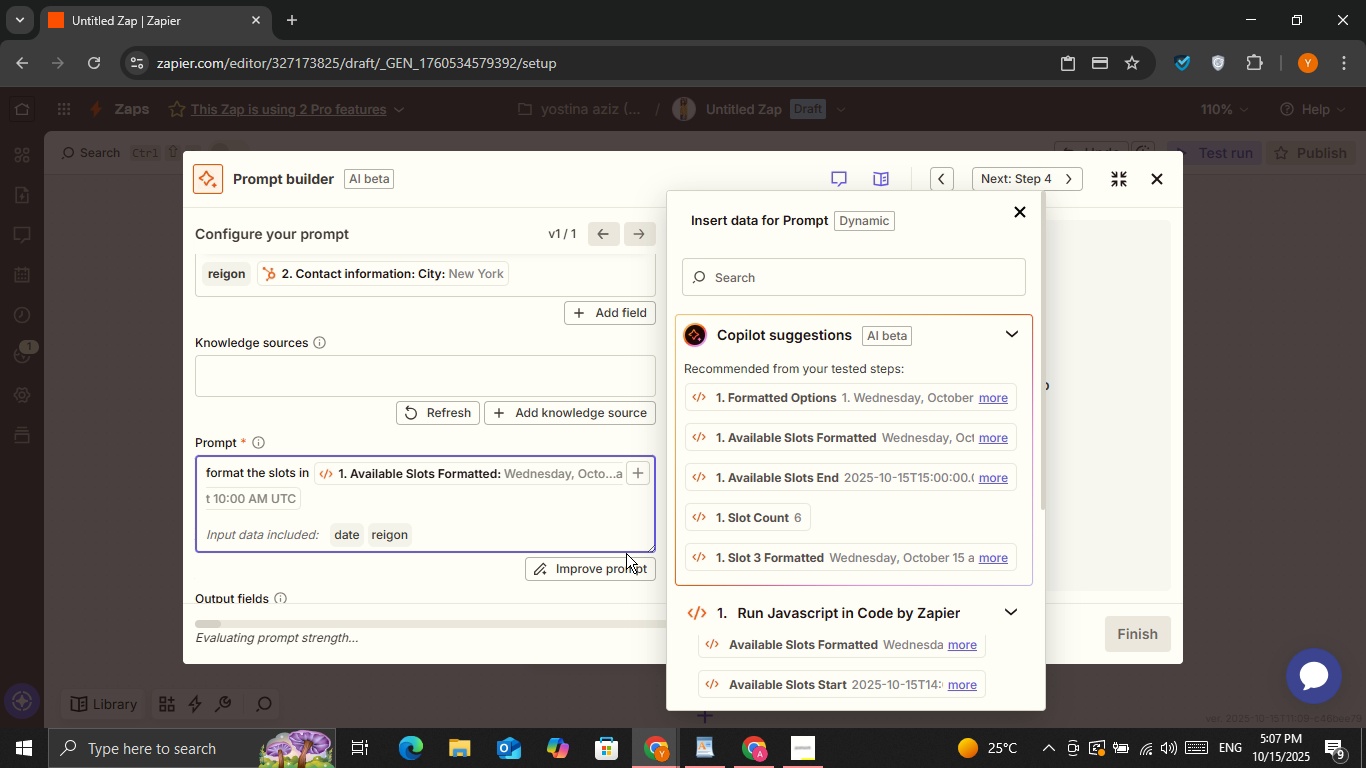 
type( to the corressponding in the )
 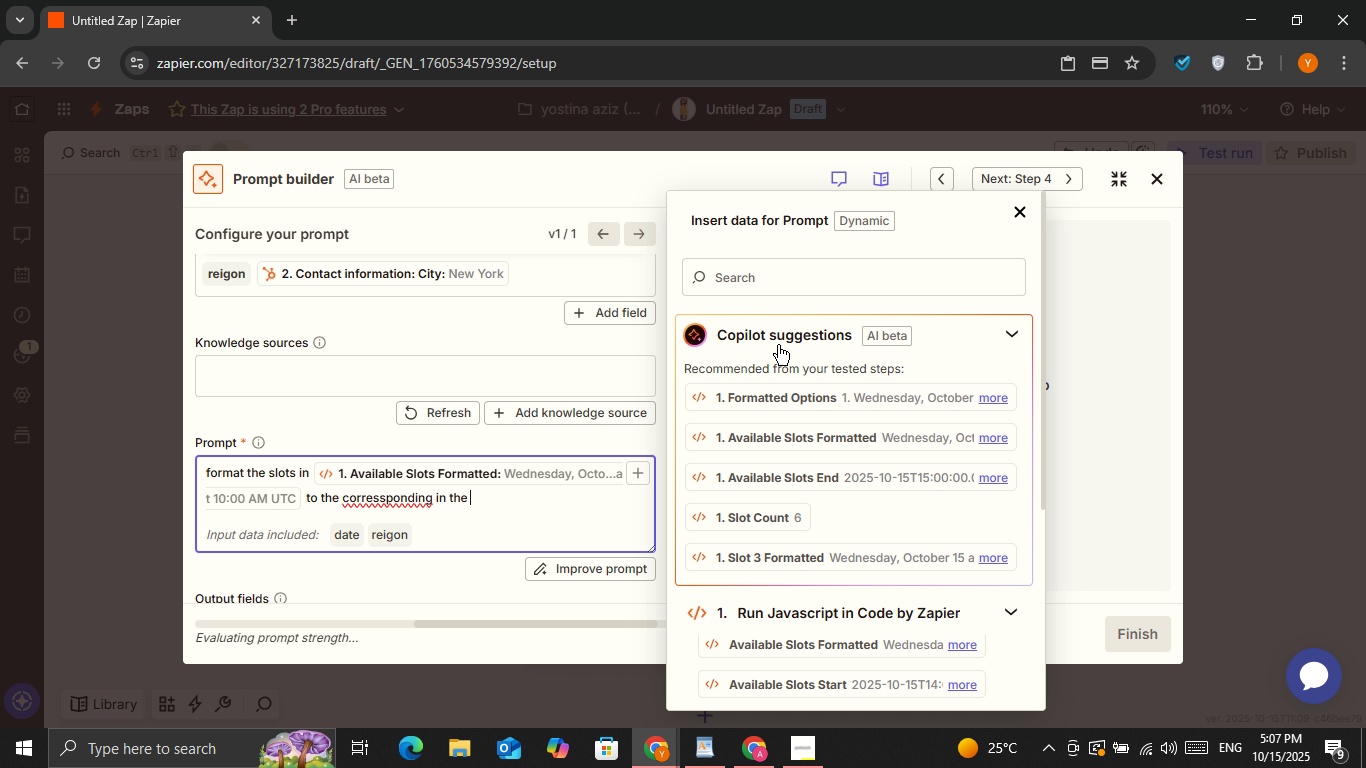 
left_click([826, 613])
 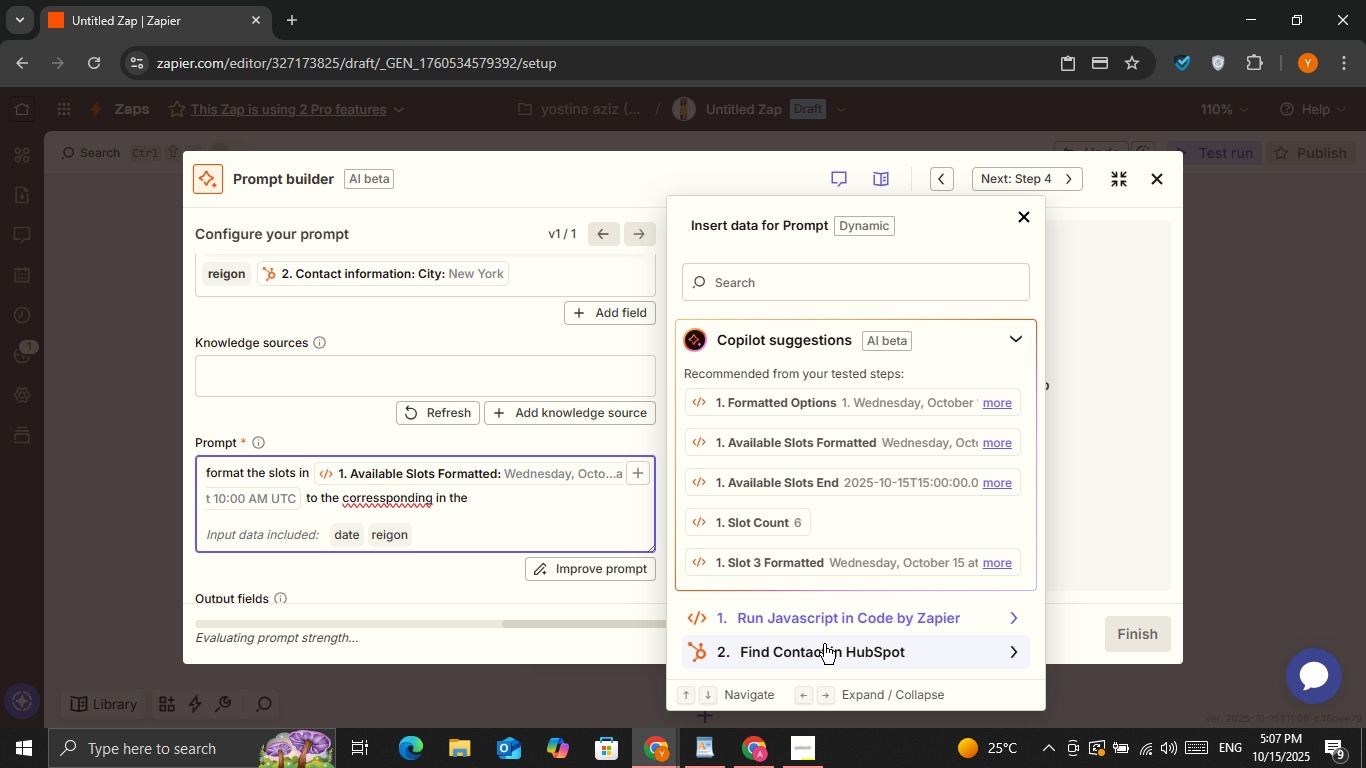 
left_click([824, 644])
 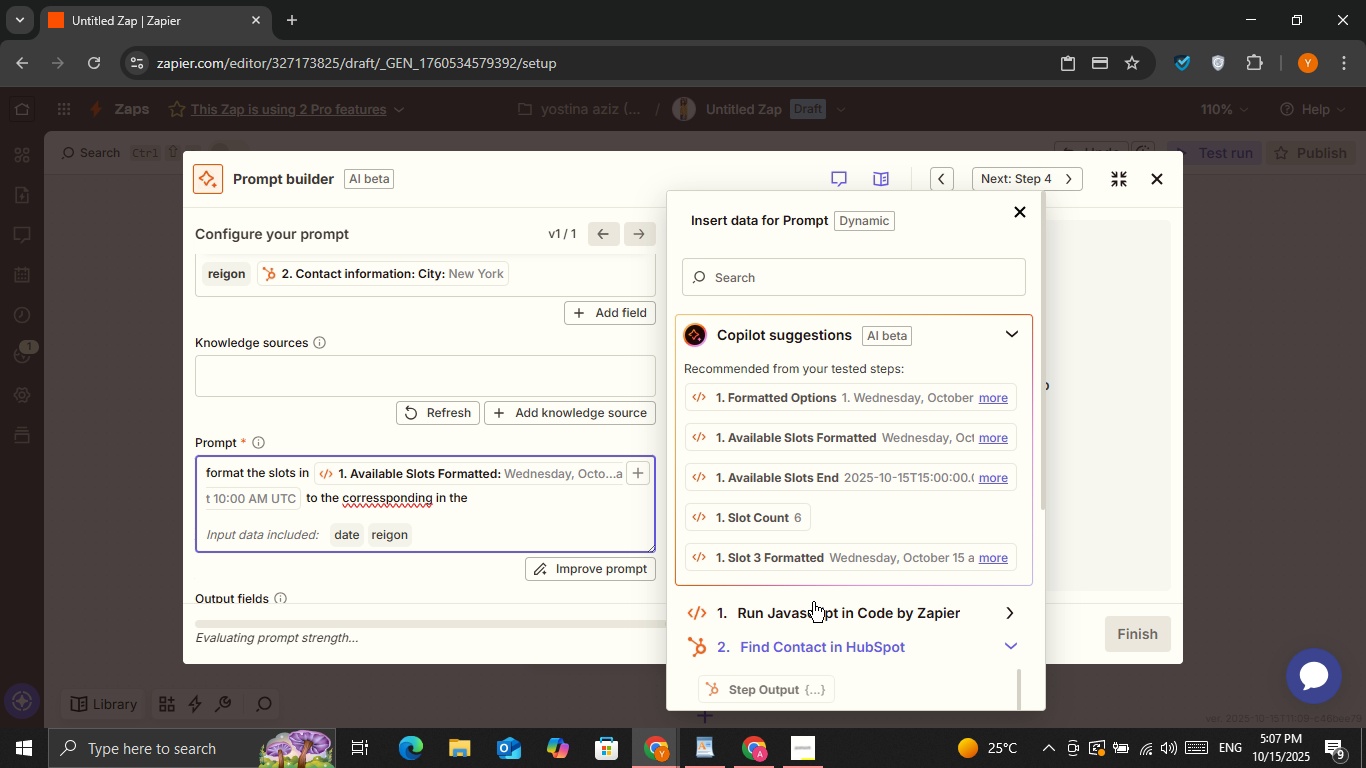 
scroll: coordinate [874, 639], scroll_direction: down, amount: 2.0
 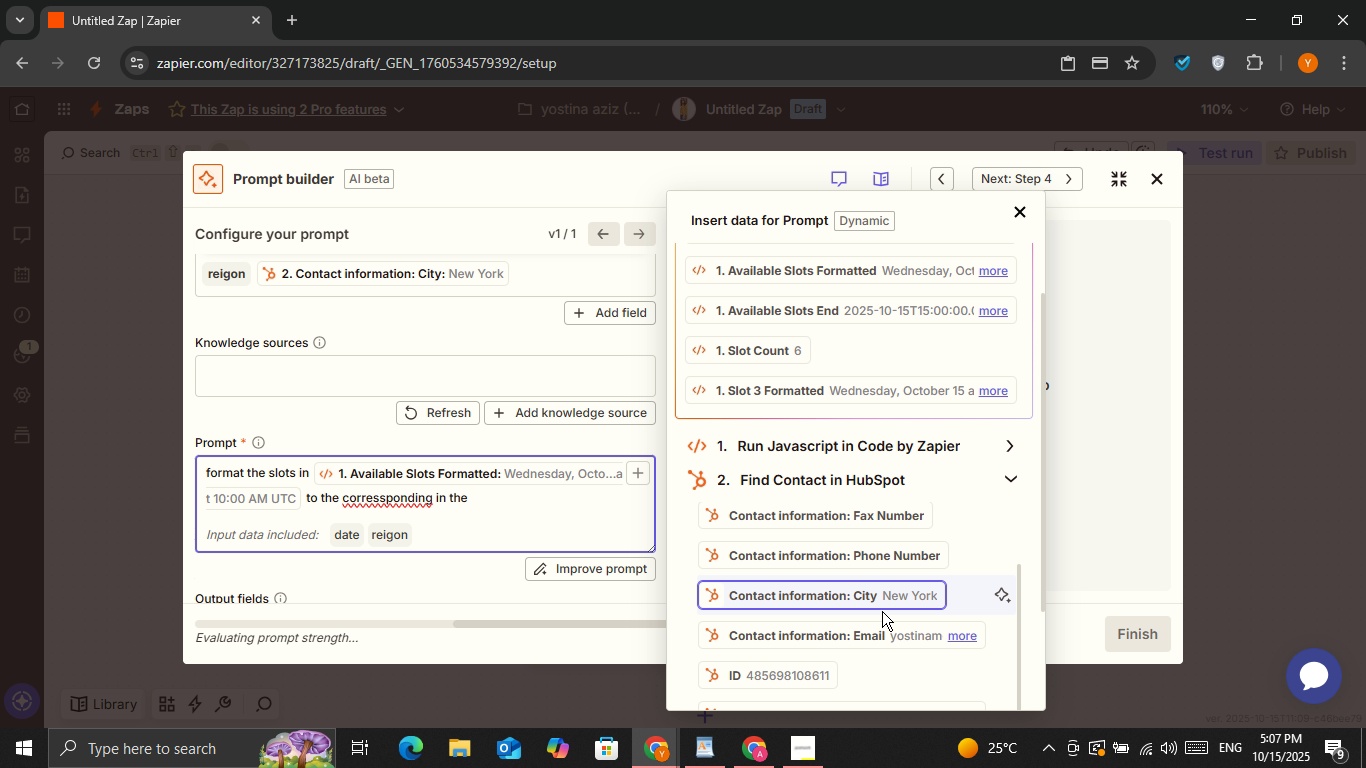 
double_click([883, 603])
 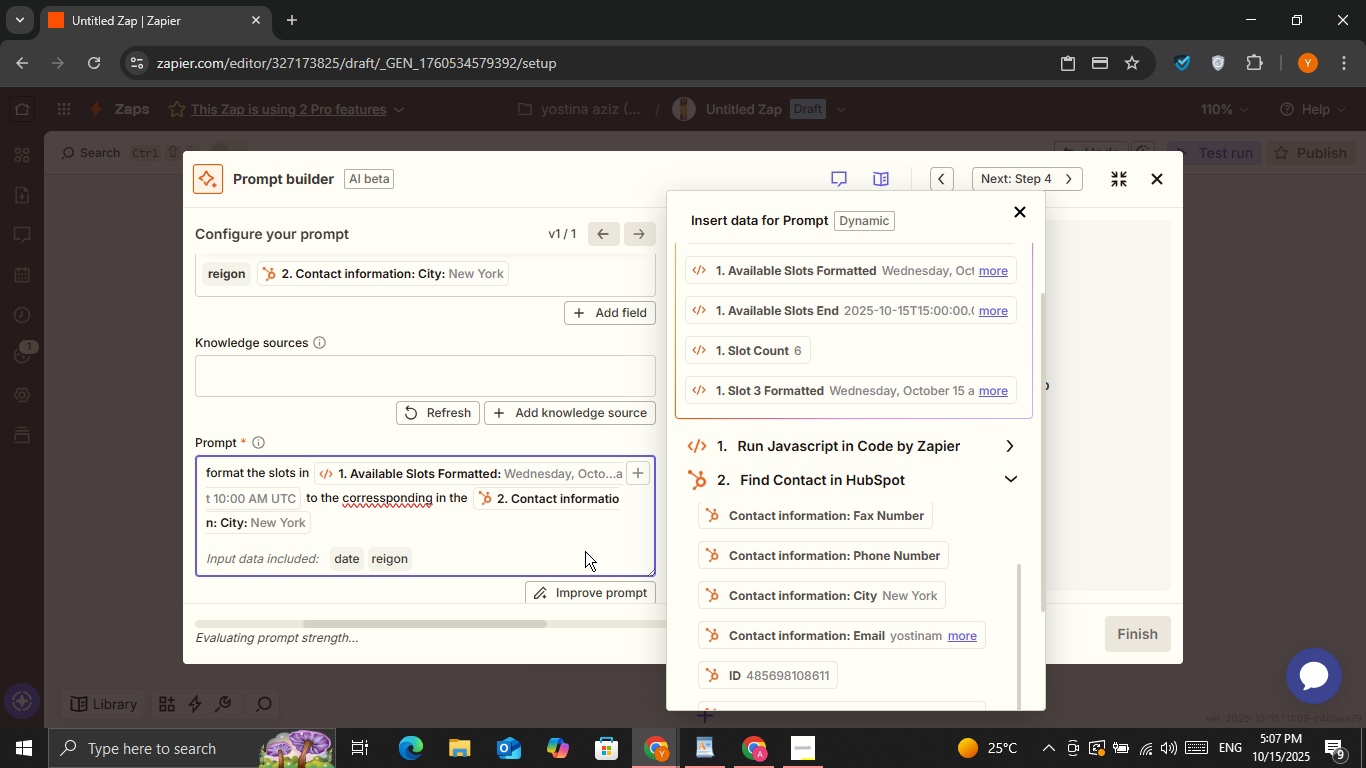 
type(tie)
key(Backspace)
type(me zone)
 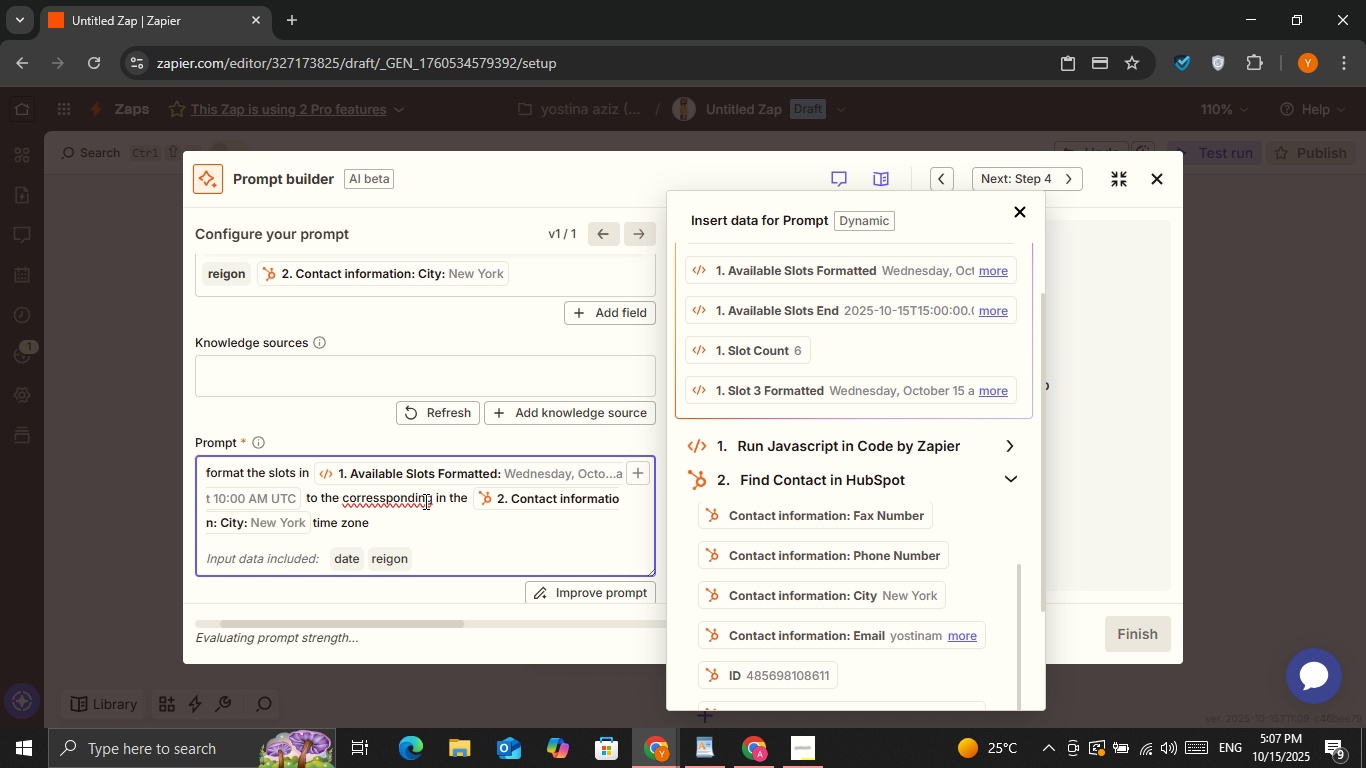 
double_click([424, 501])
 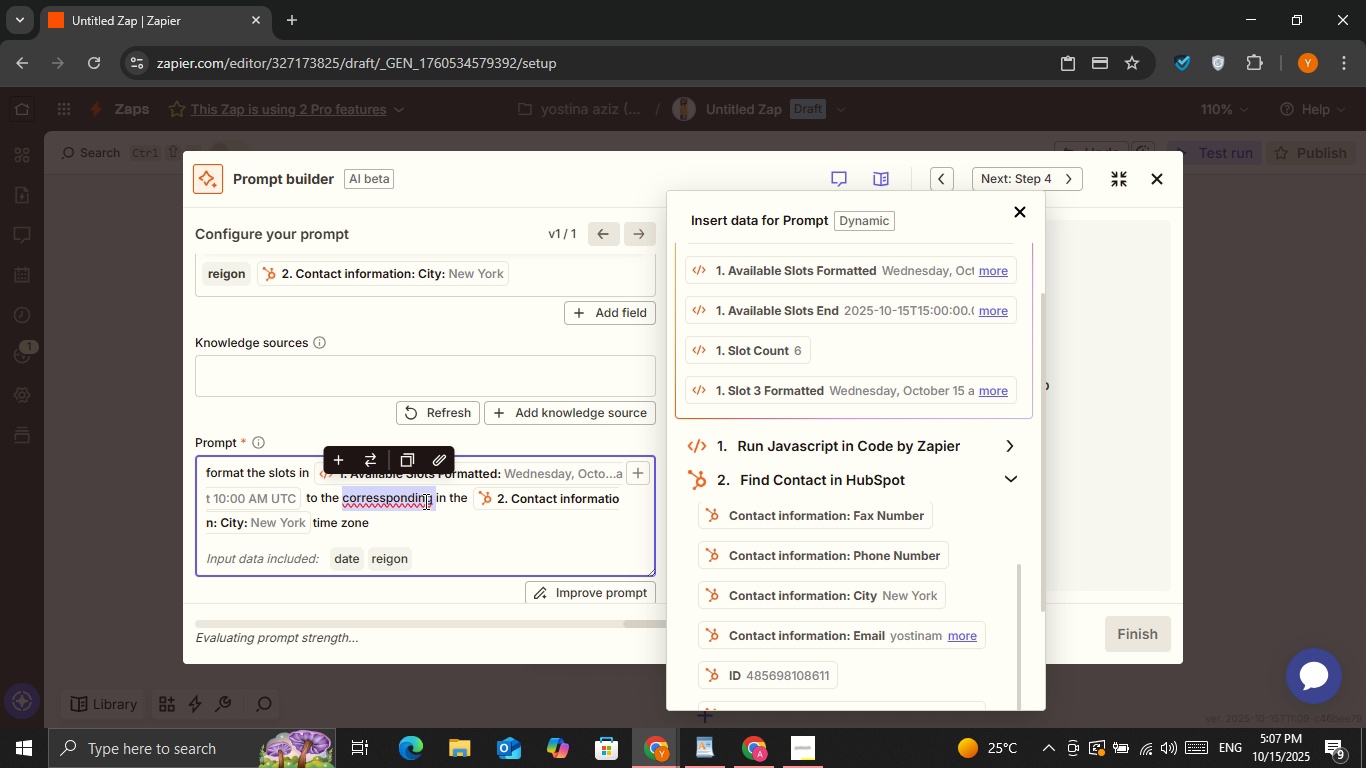 
right_click([424, 501])
 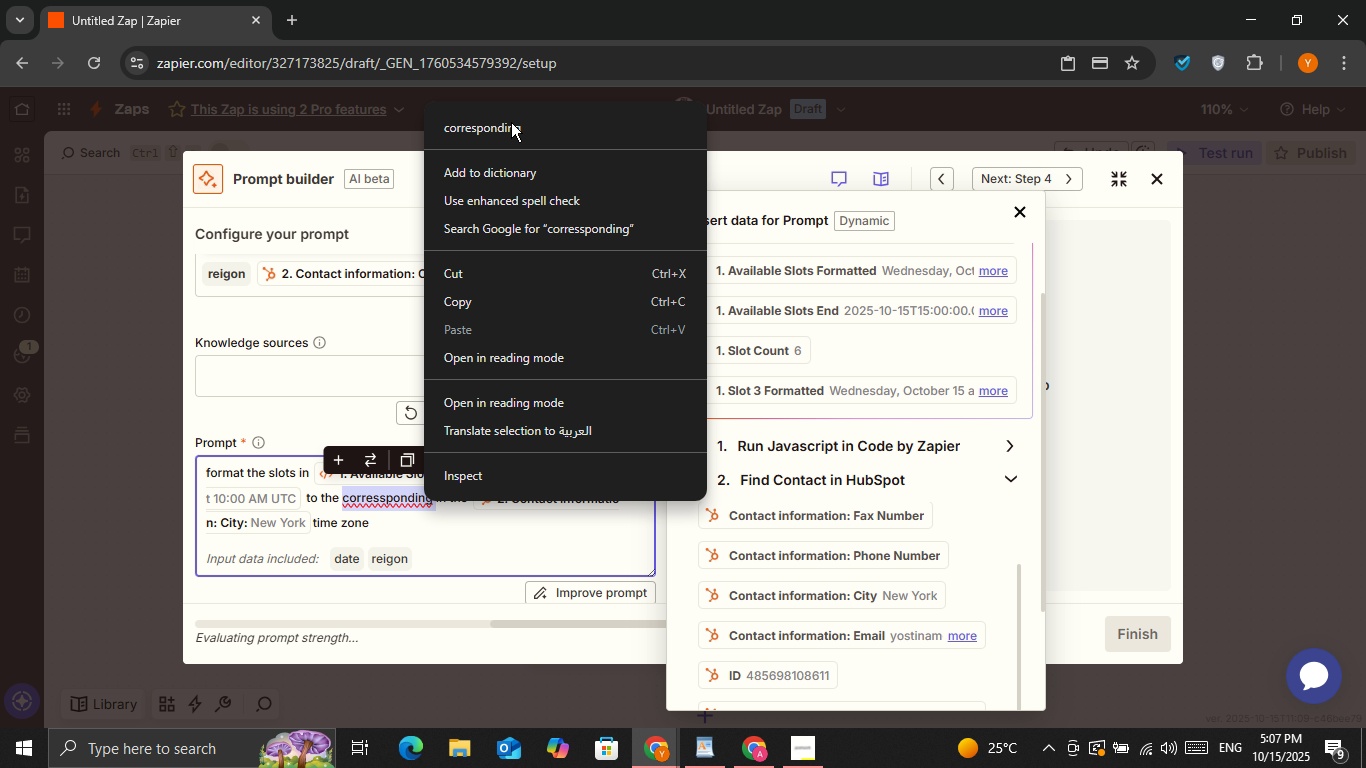 
left_click([511, 125])
 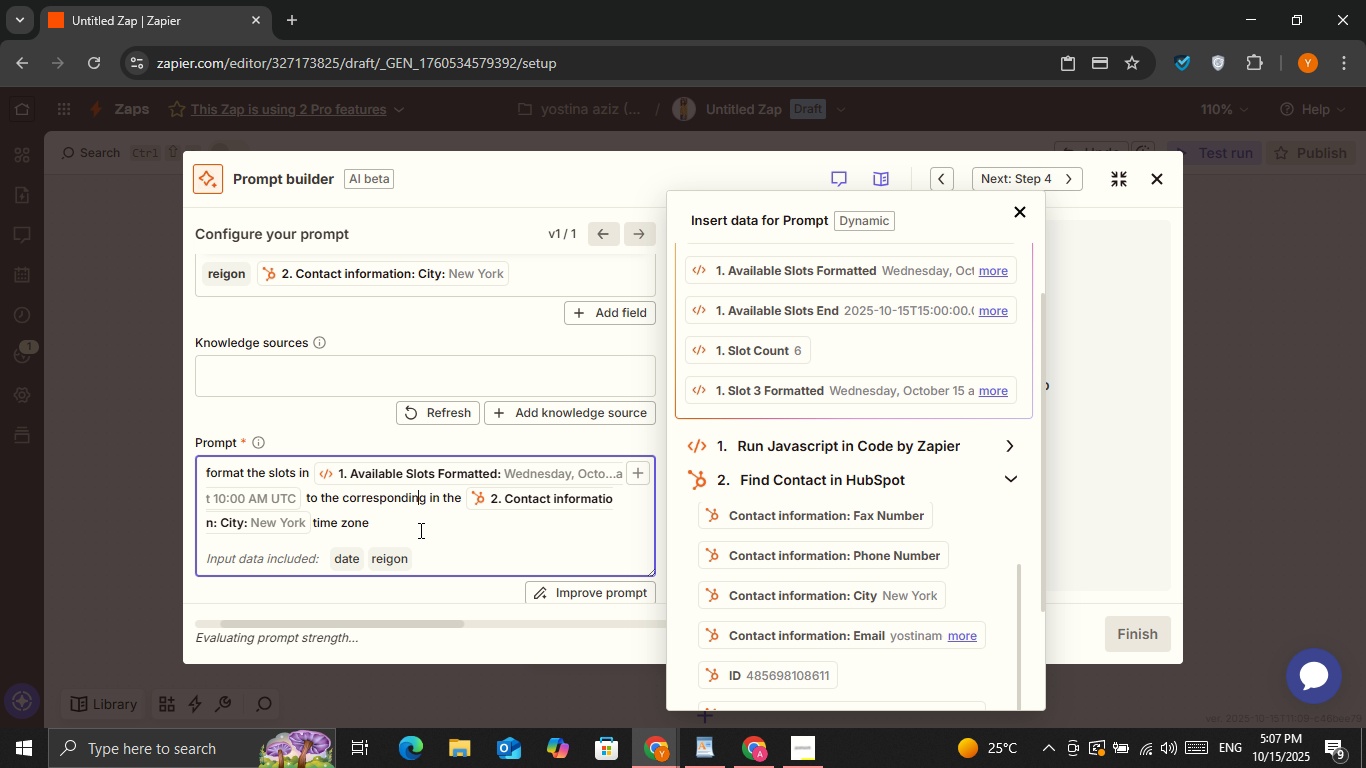 
double_click([419, 530])
 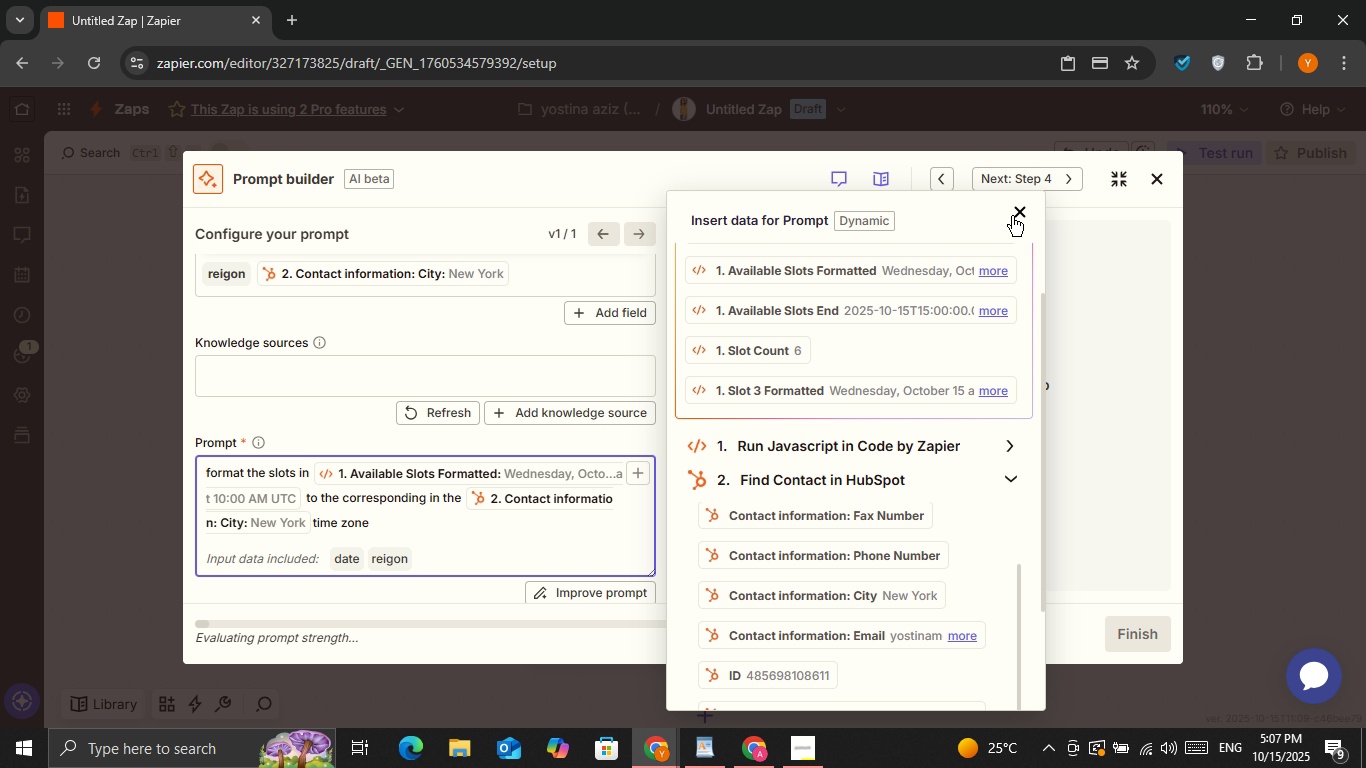 
left_click([1012, 216])
 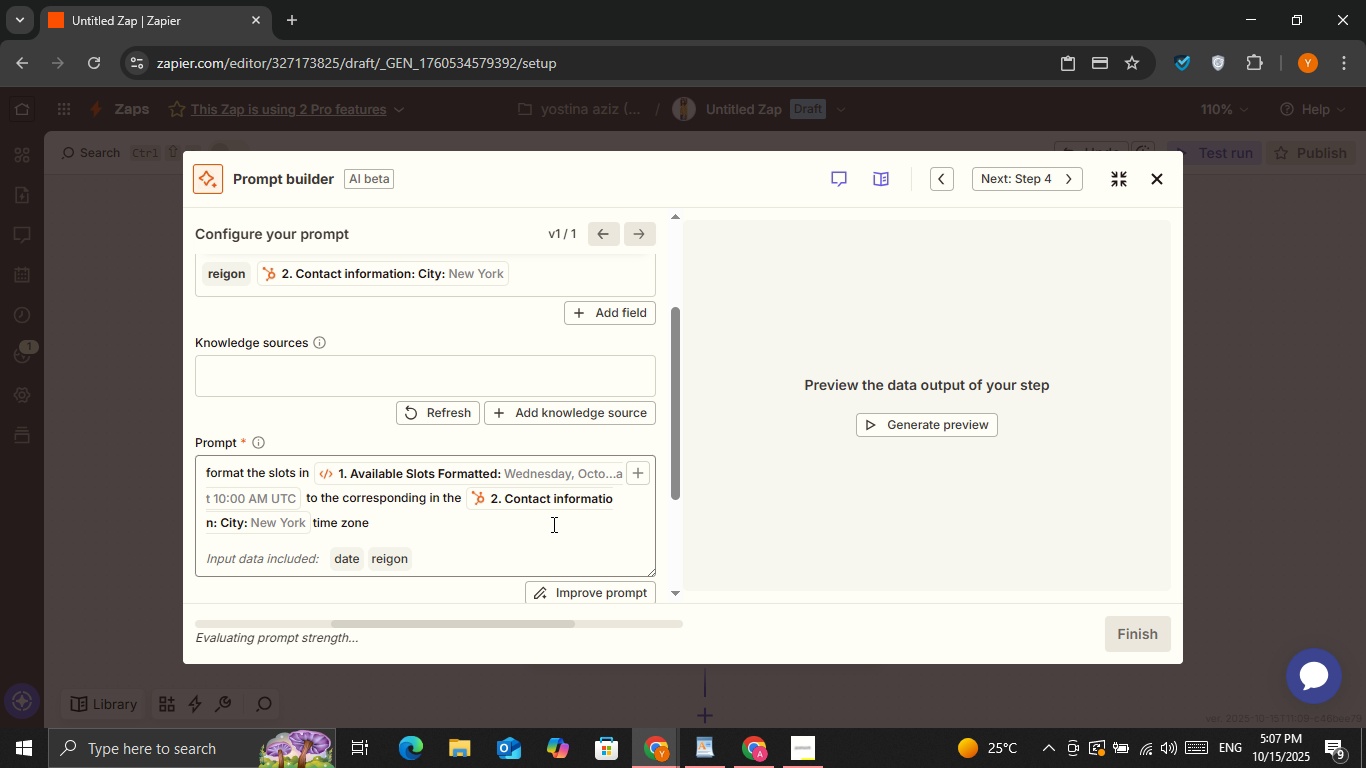 
scroll: coordinate [550, 524], scroll_direction: down, amount: 1.0
 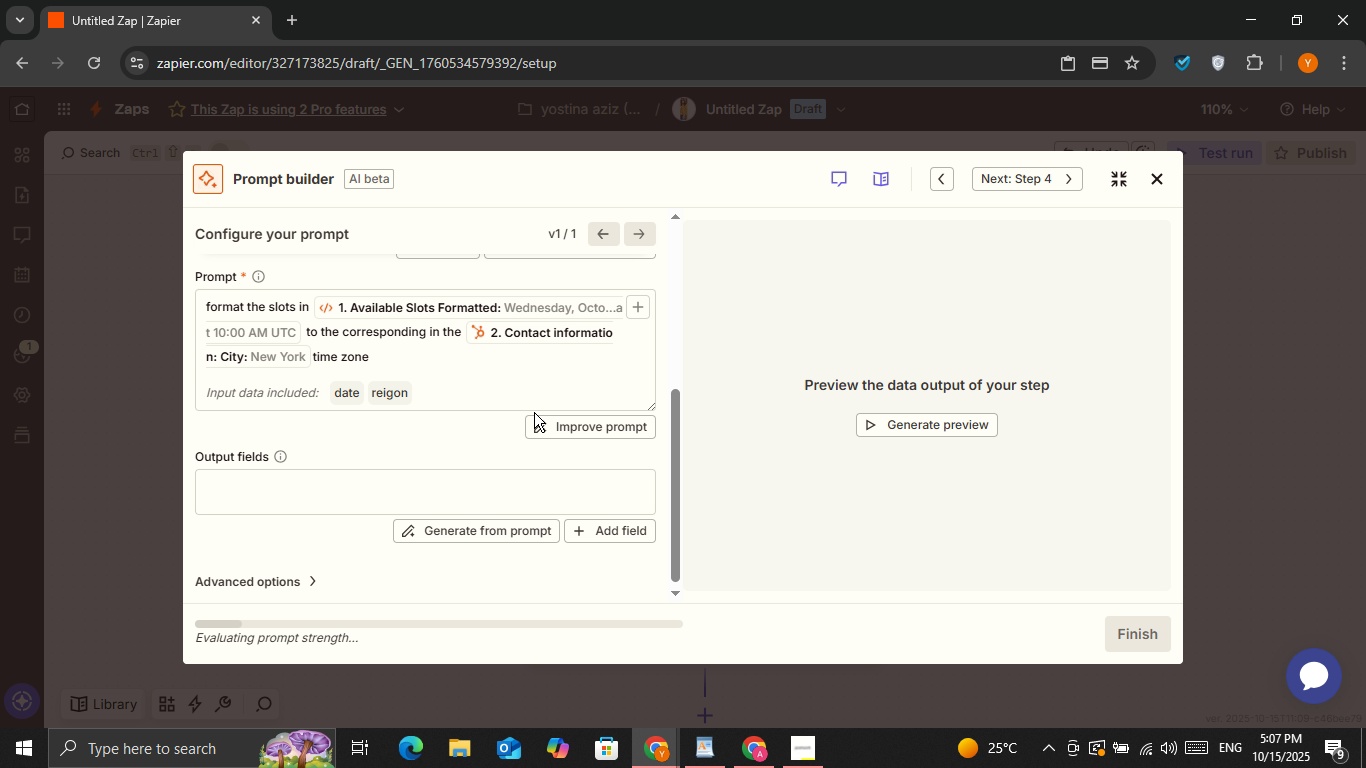 
left_click([536, 477])
 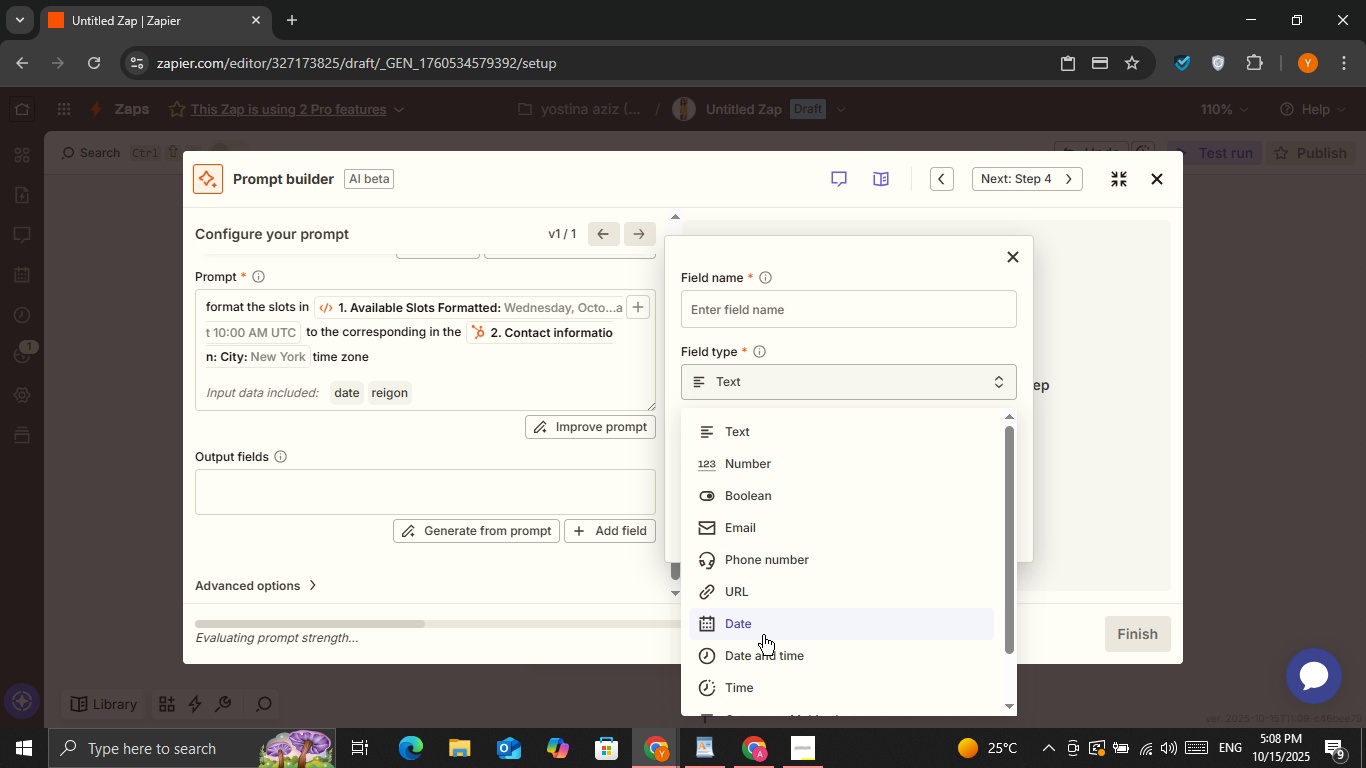 
wait(5.46)
 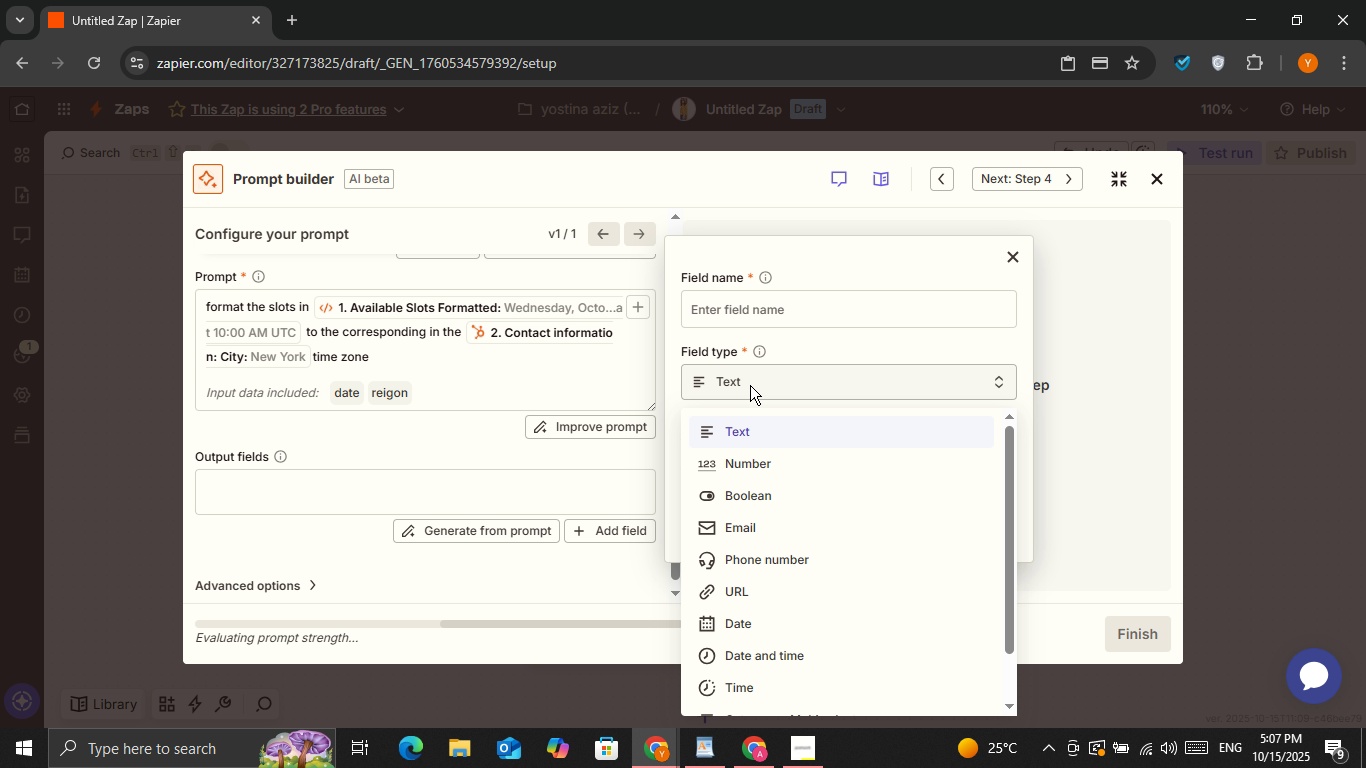 
left_click([752, 459])
 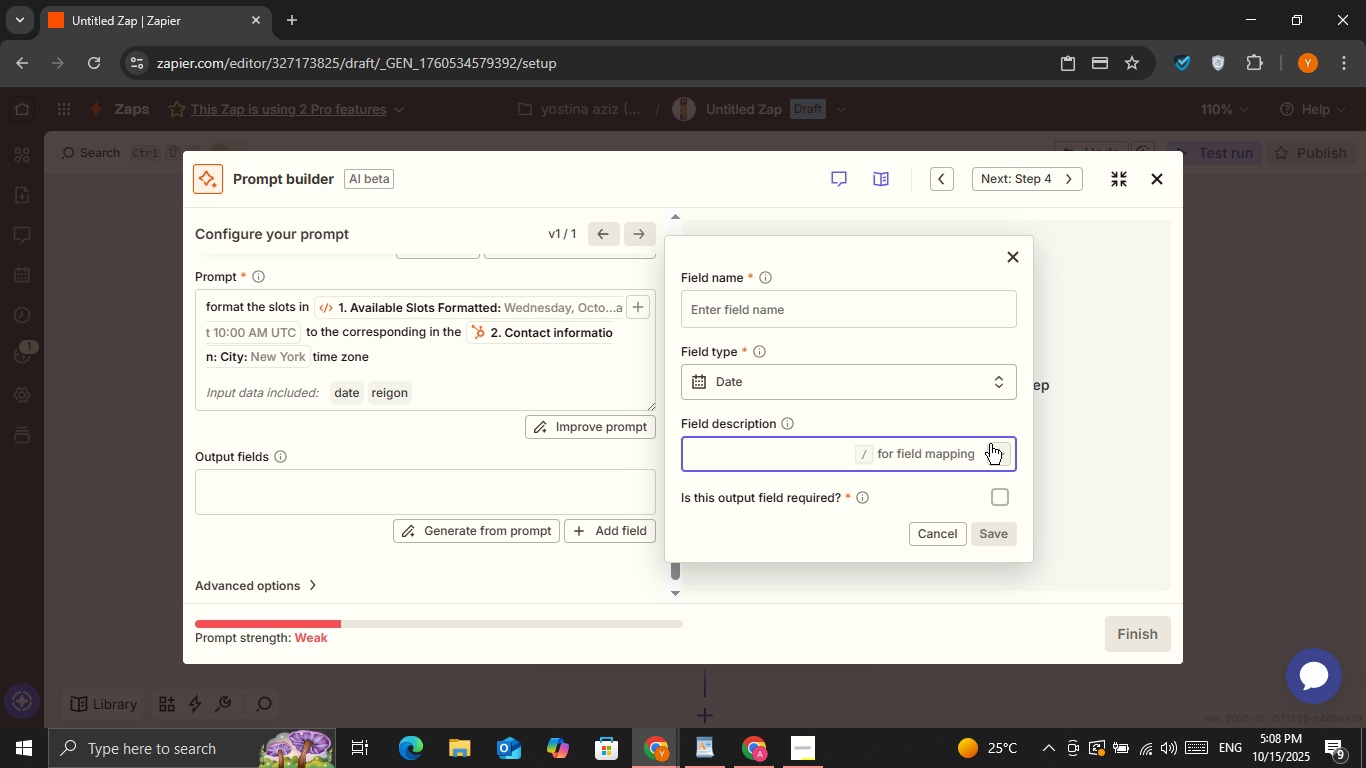 
left_click([990, 449])
 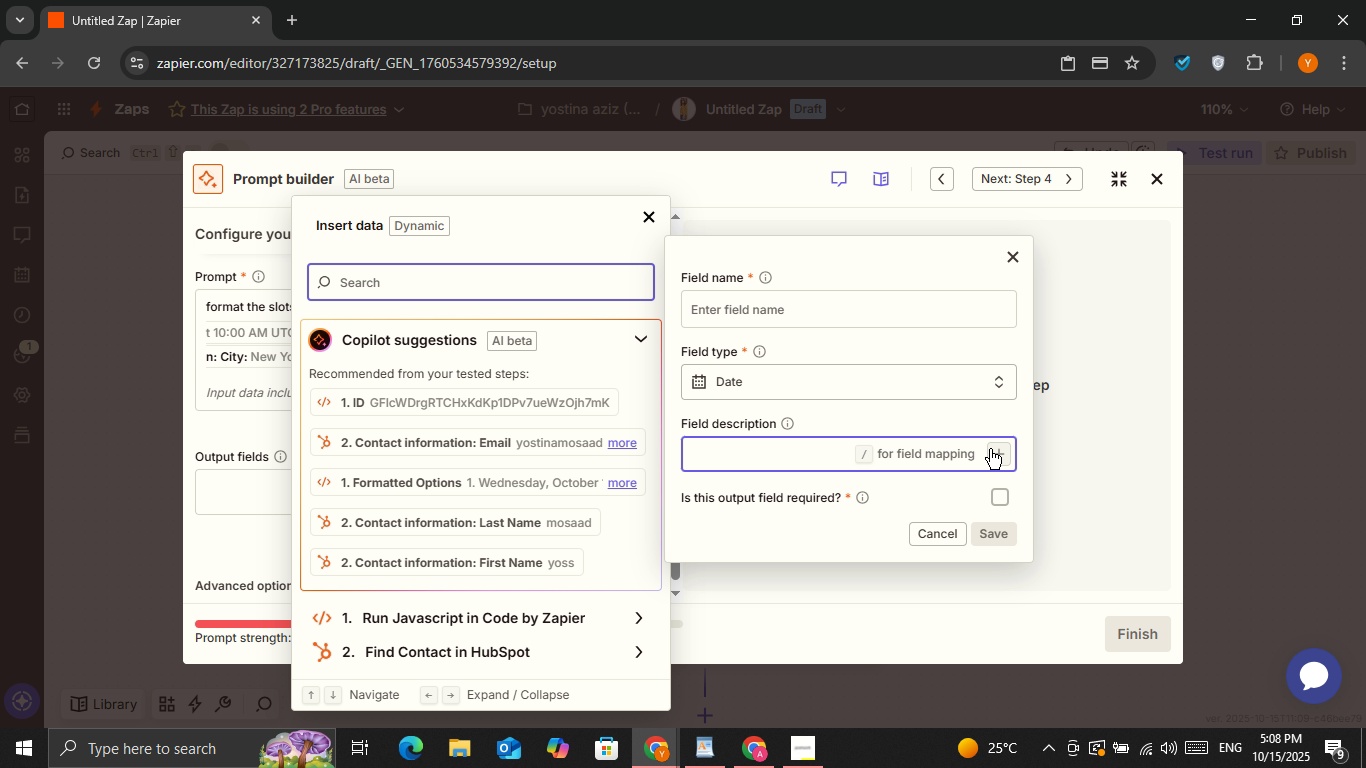 
left_click([990, 449])
 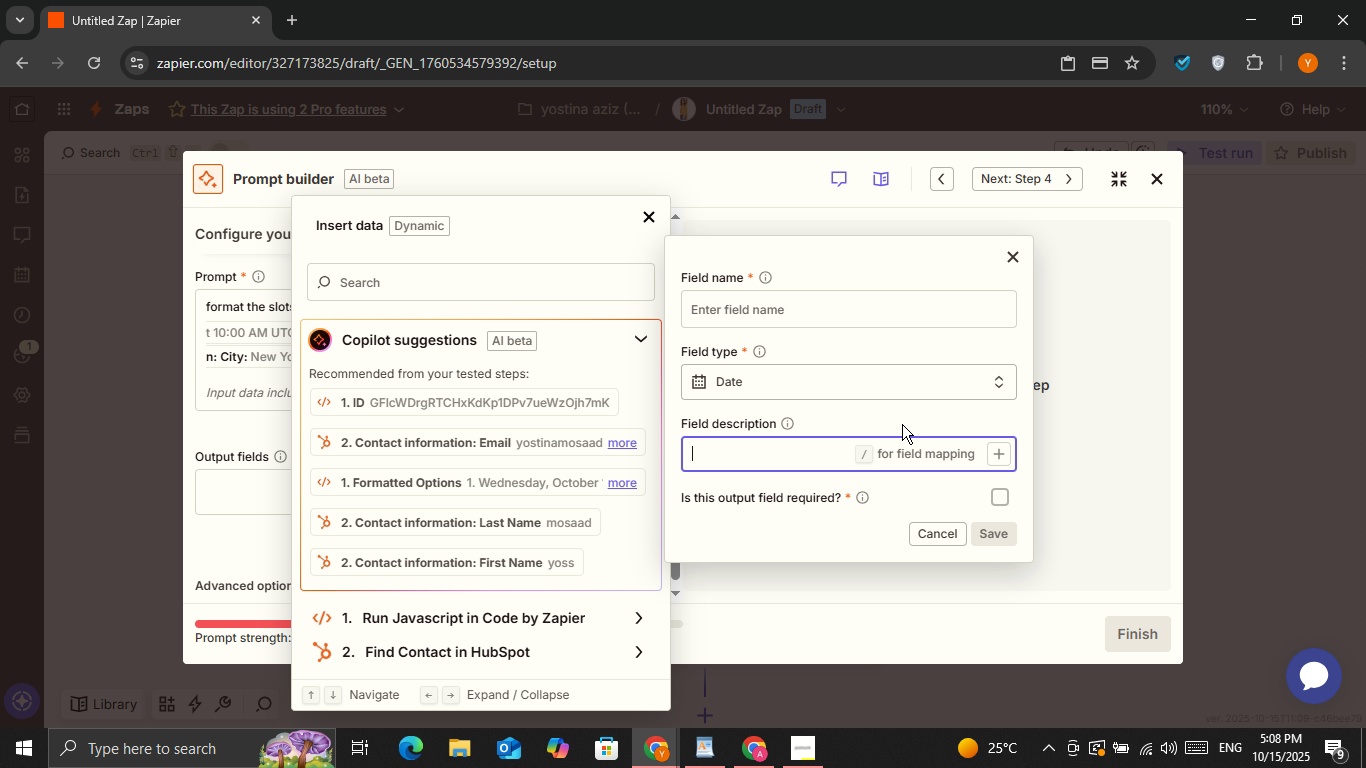 
double_click([895, 417])
 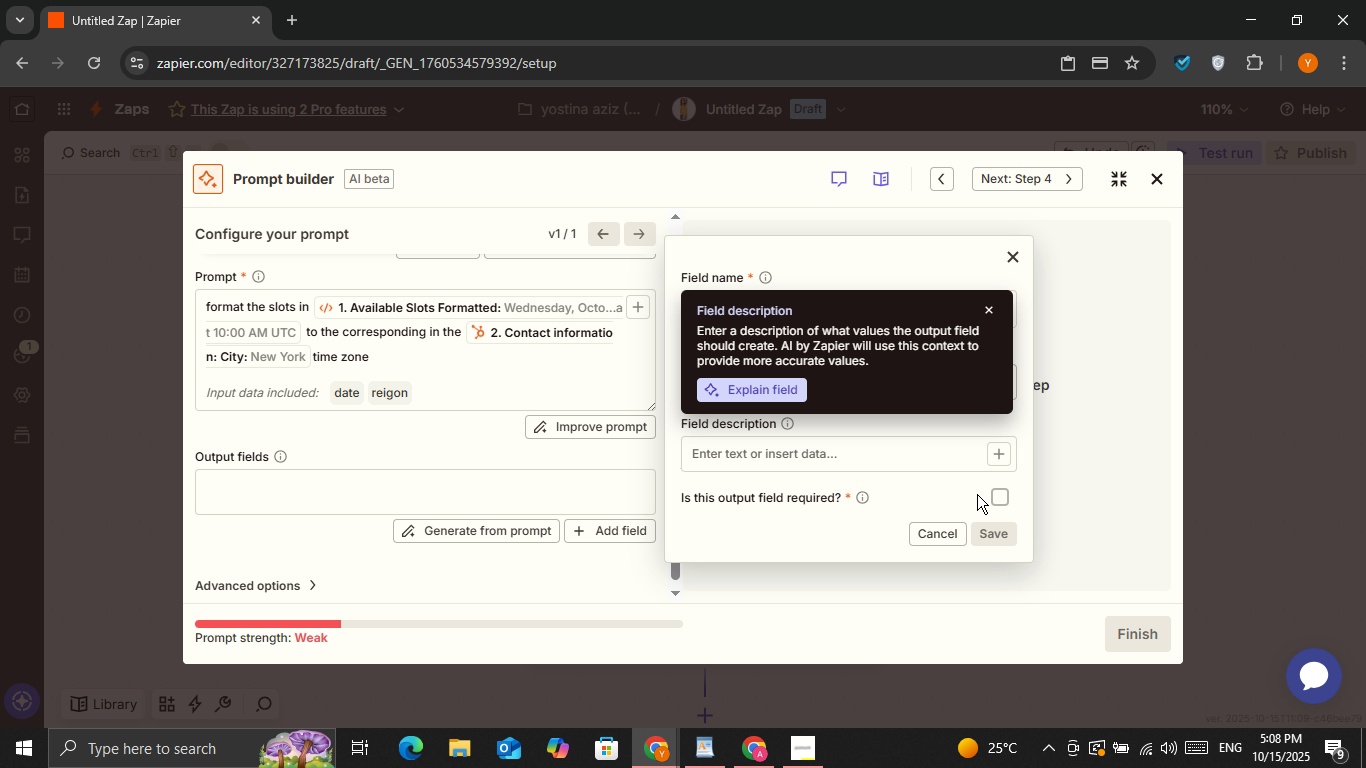 
left_click_drag(start_coordinate=[1007, 495], to_coordinate=[1001, 499])
 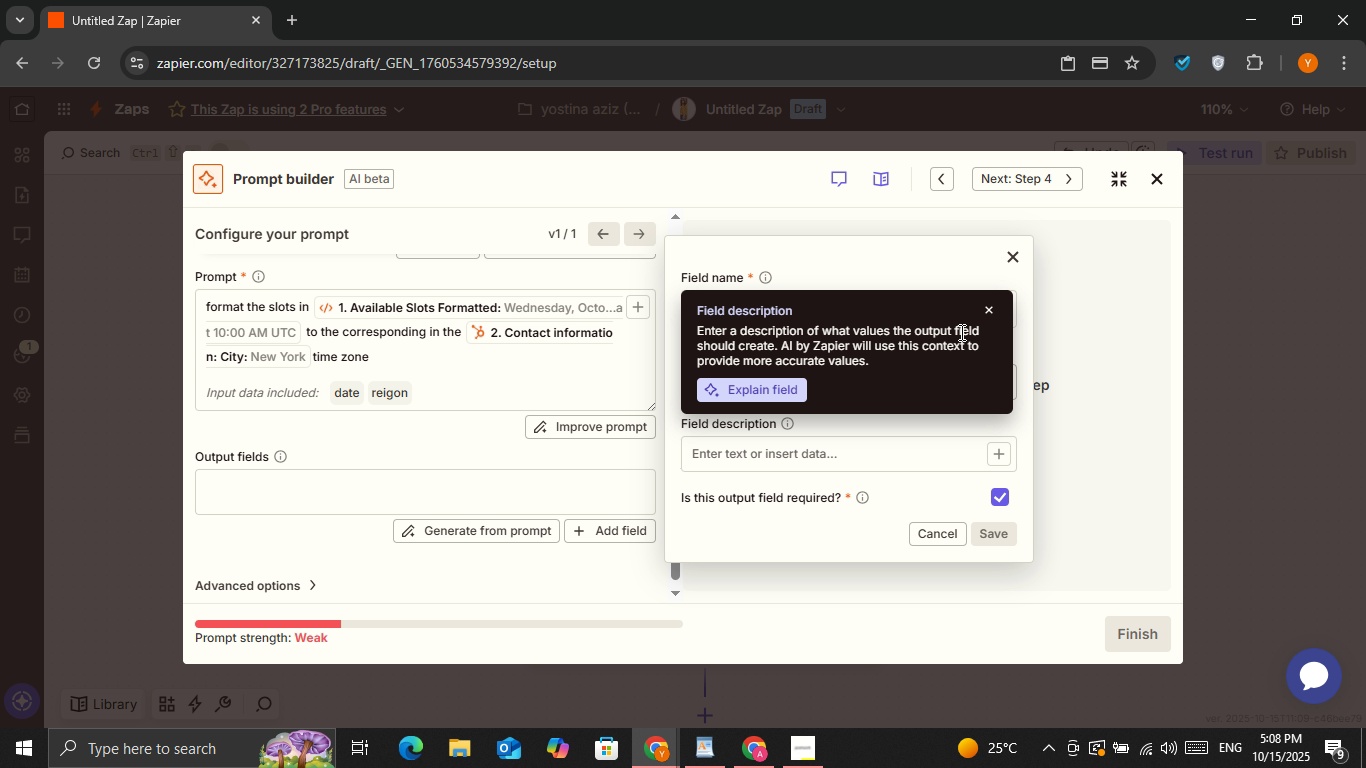 
left_click([1005, 309])
 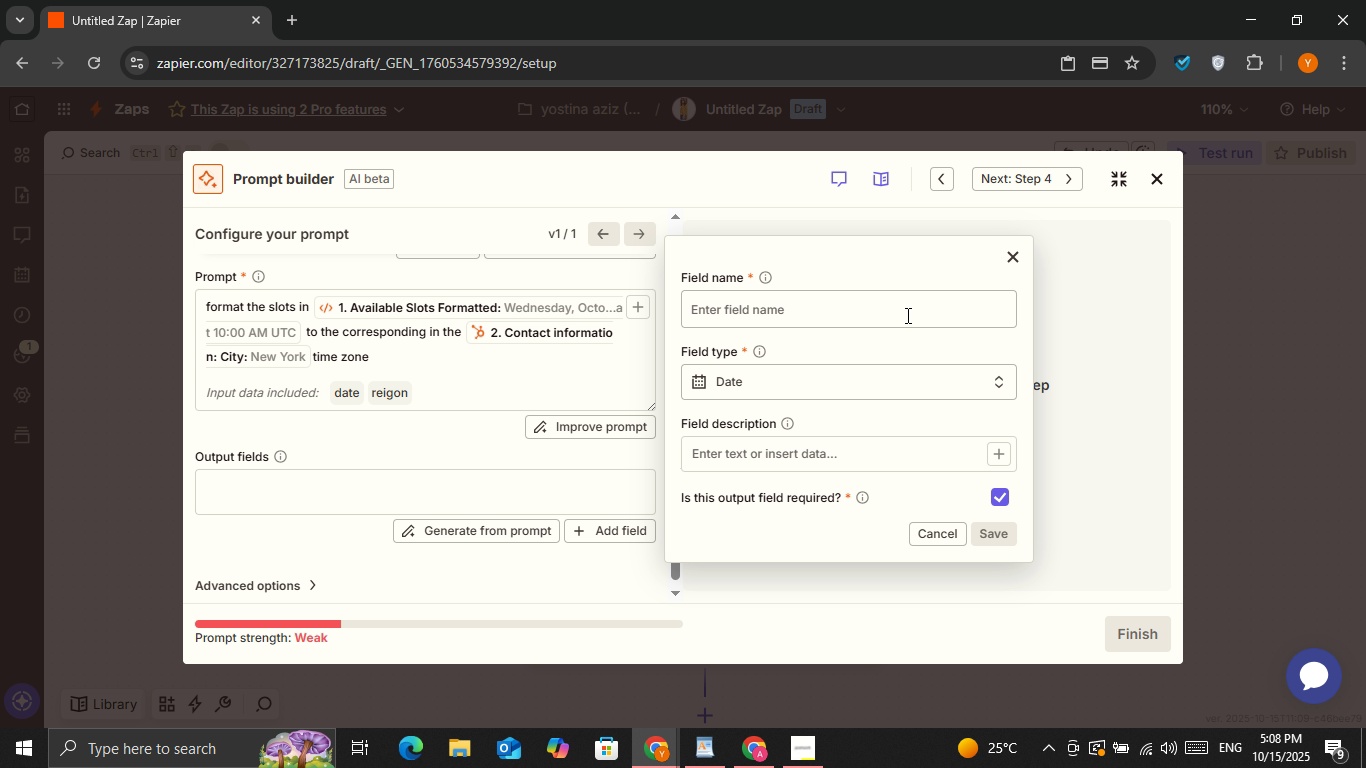 
left_click([904, 314])
 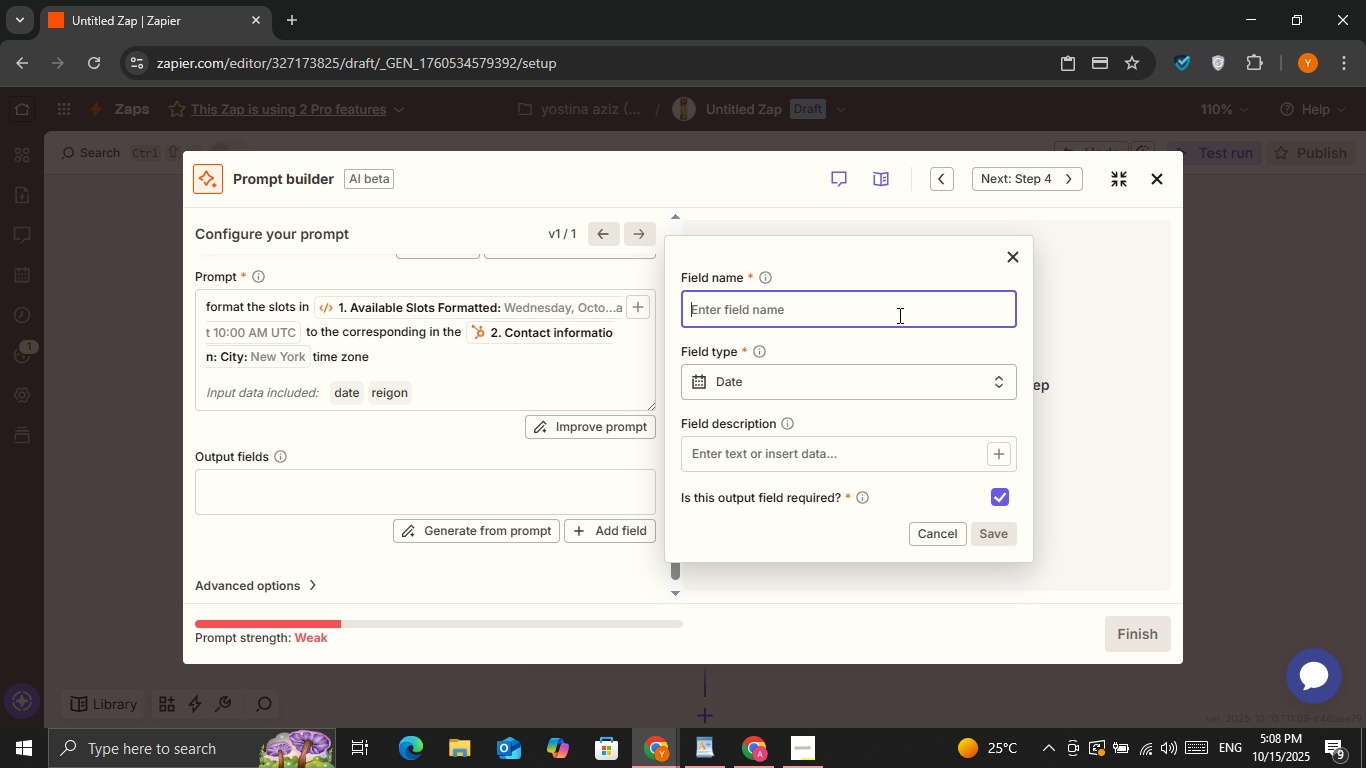 
type(ac)
key(Backspace)
type(valit)
key(Backspace)
key(Backspace)
key(Backspace)
type(ilable date )
key(Backspace)
type(s)
 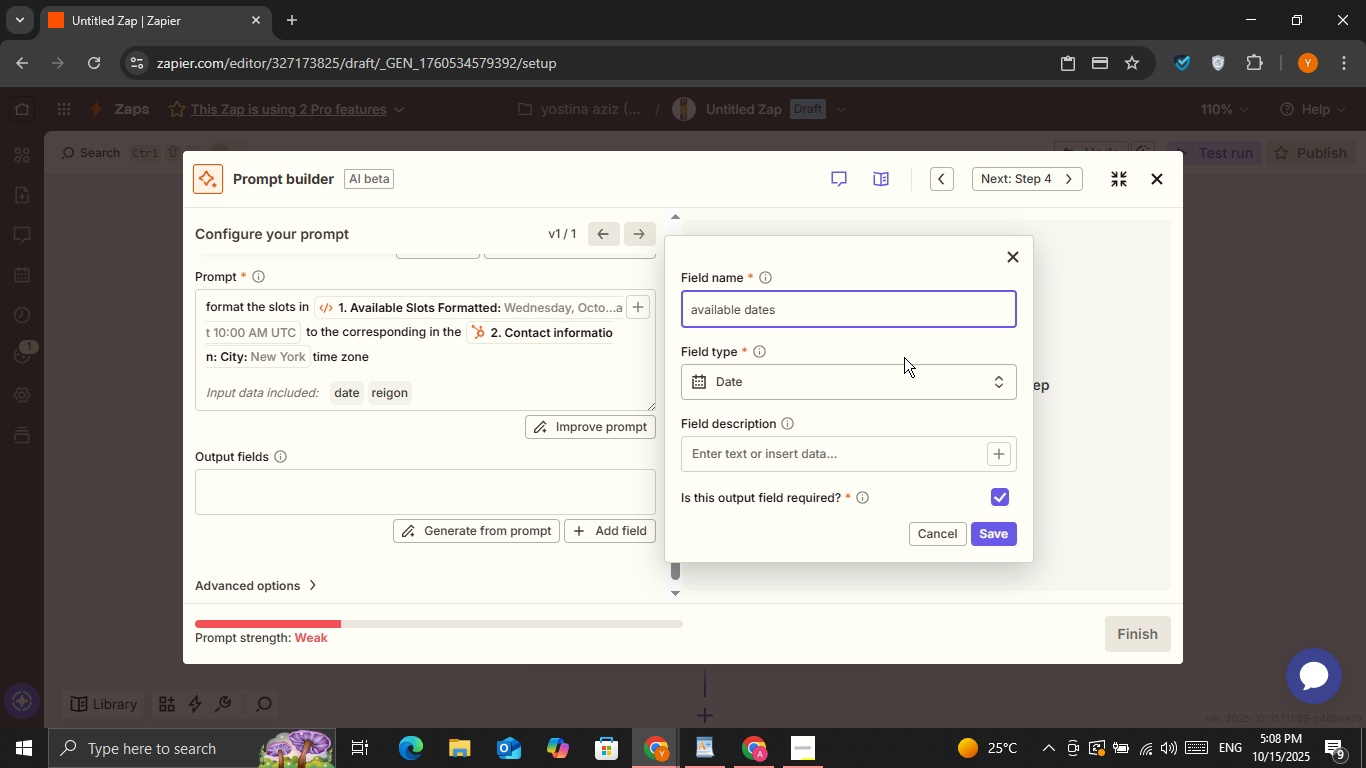 
left_click([903, 354])
 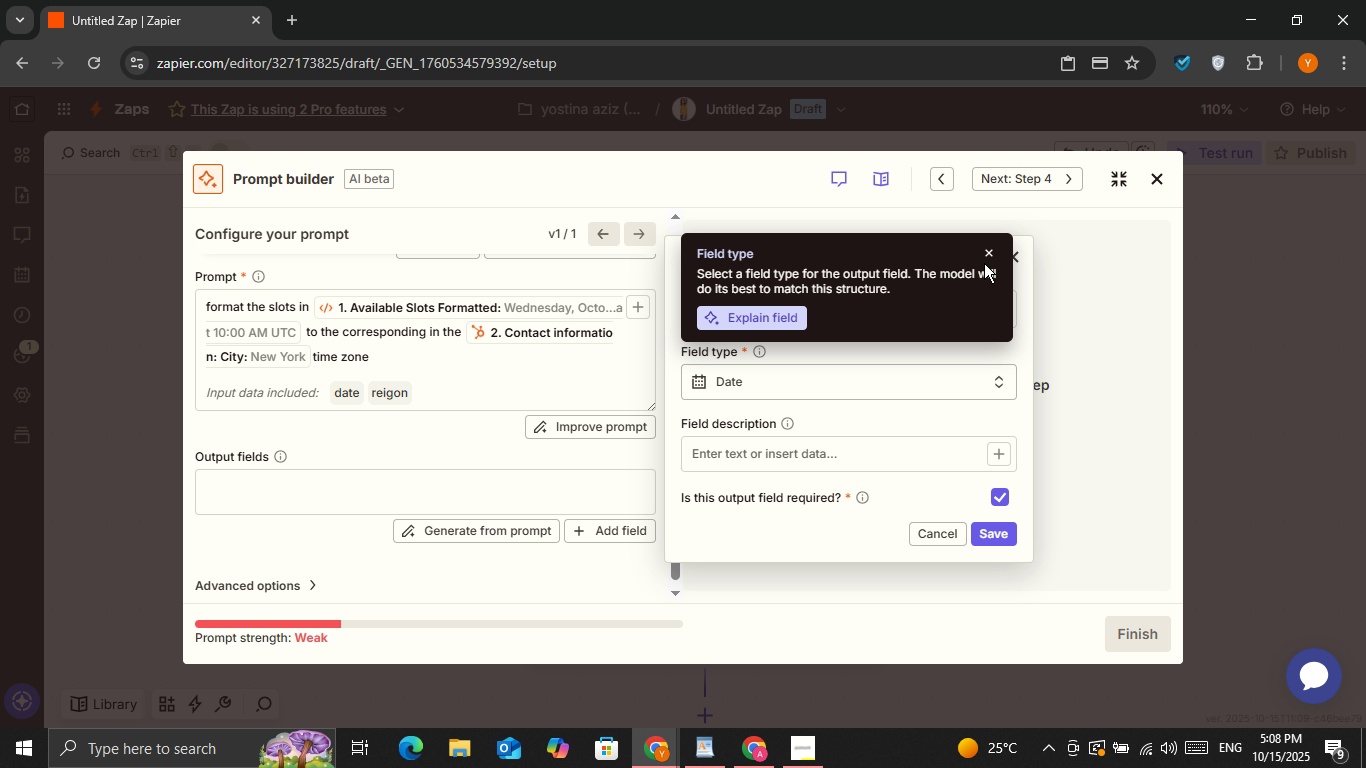 
double_click([986, 255])
 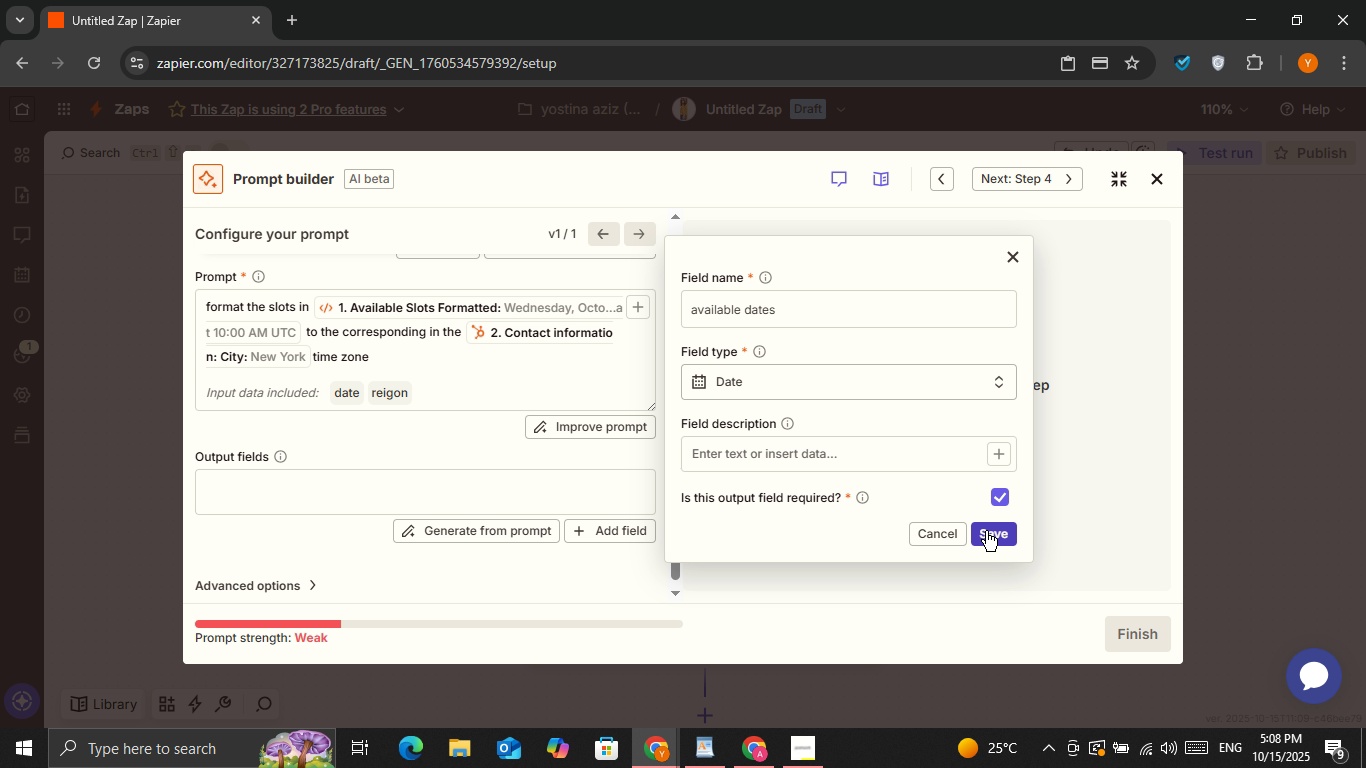 
left_click([986, 531])
 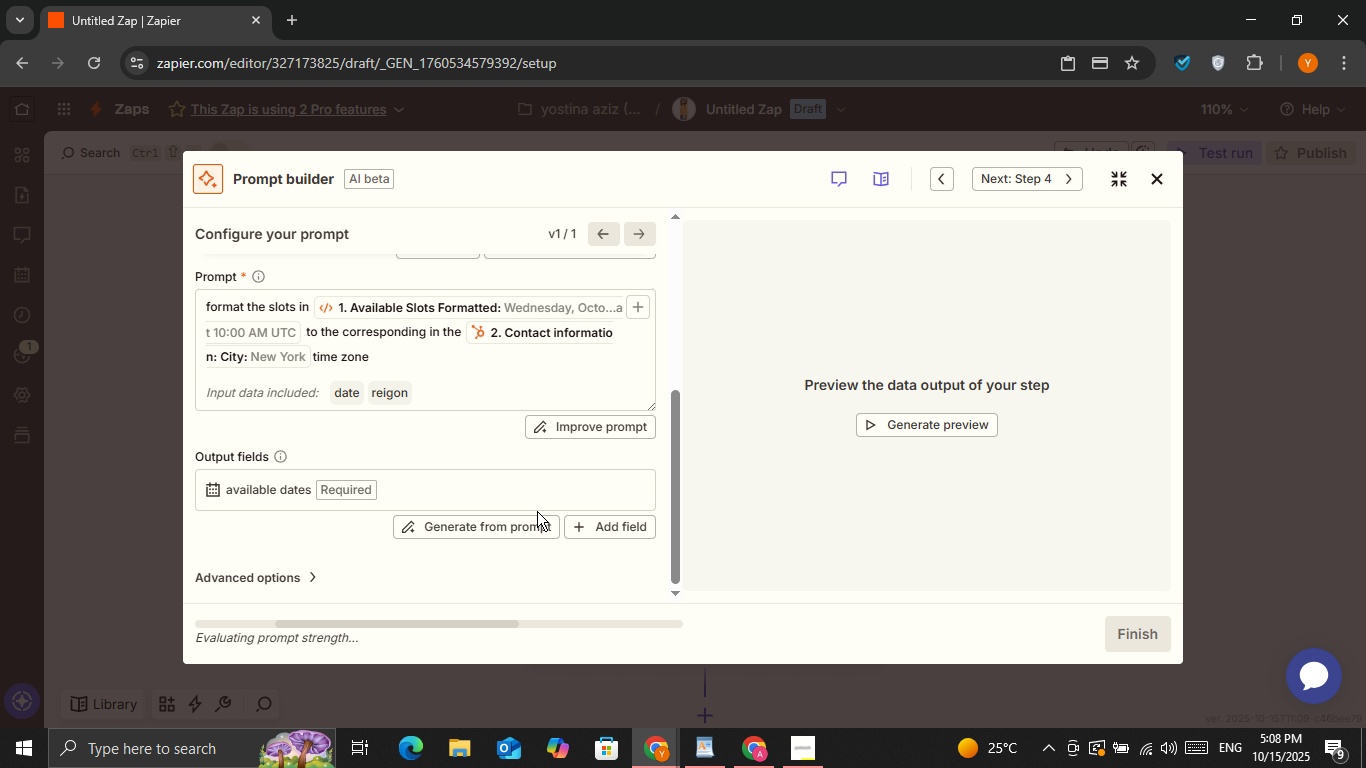 
wait(7.11)
 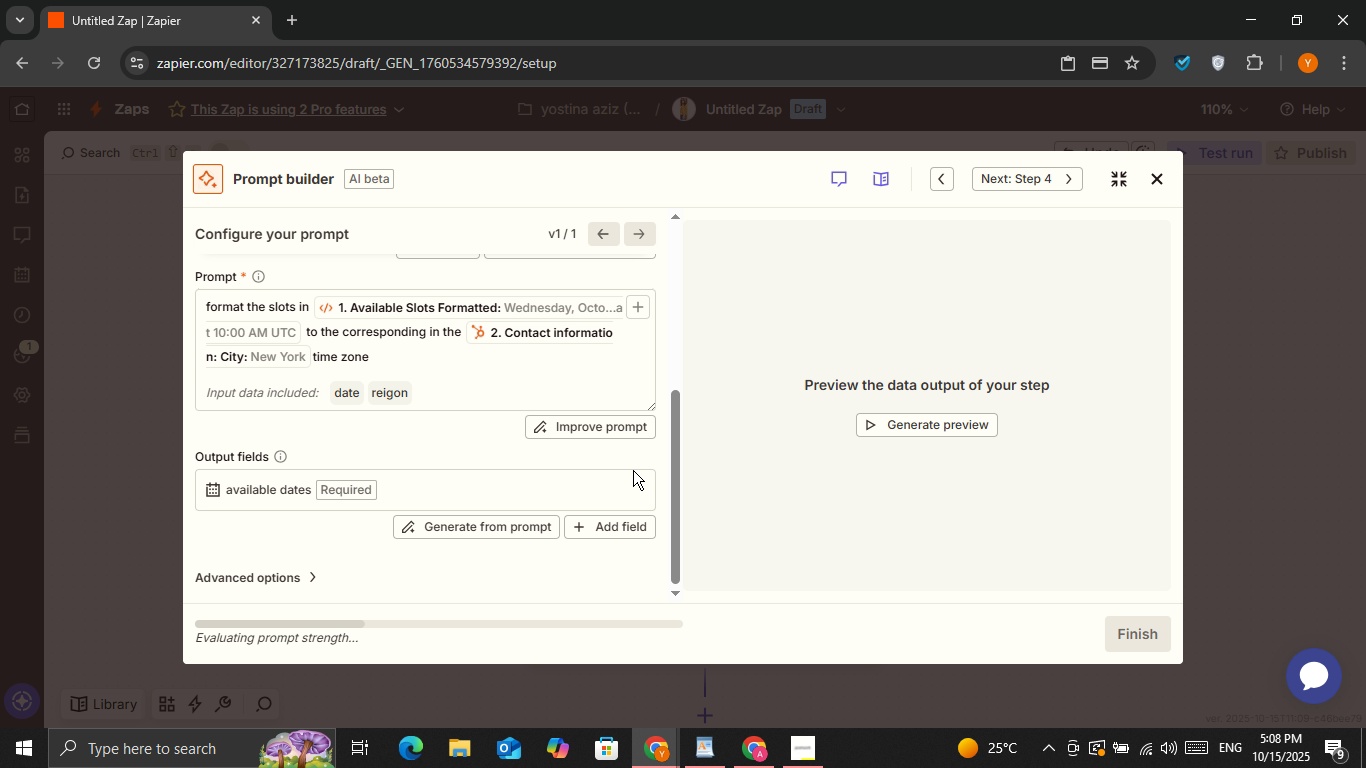 
left_click([889, 437])
 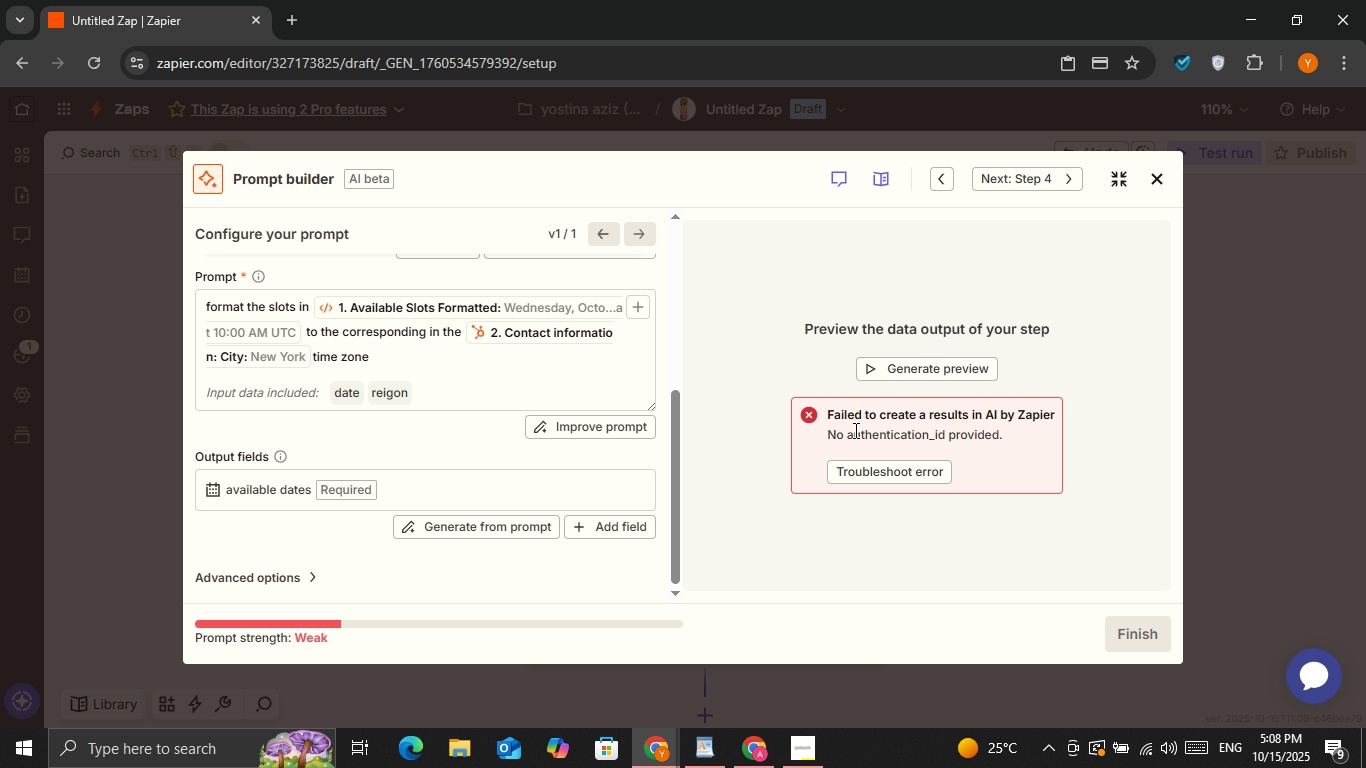 
wait(6.18)
 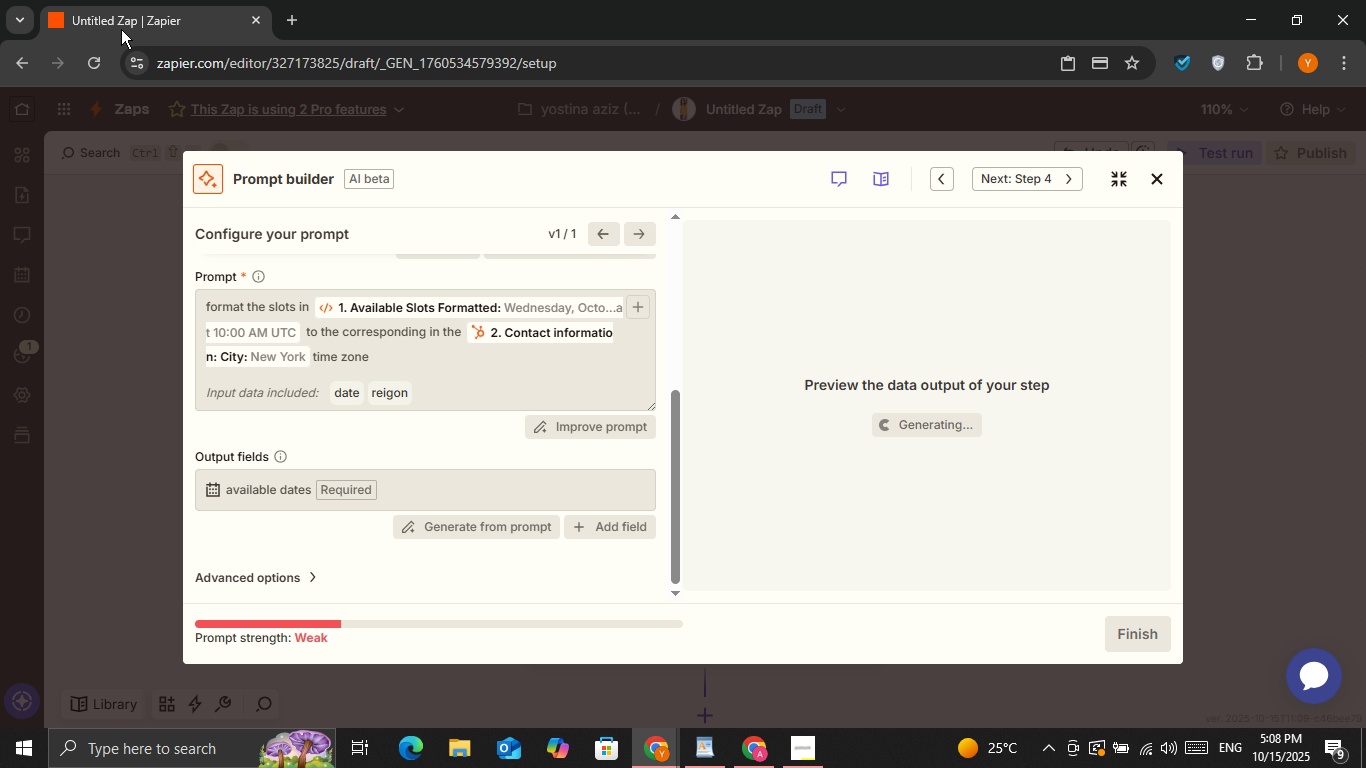 
left_click([843, 467])
 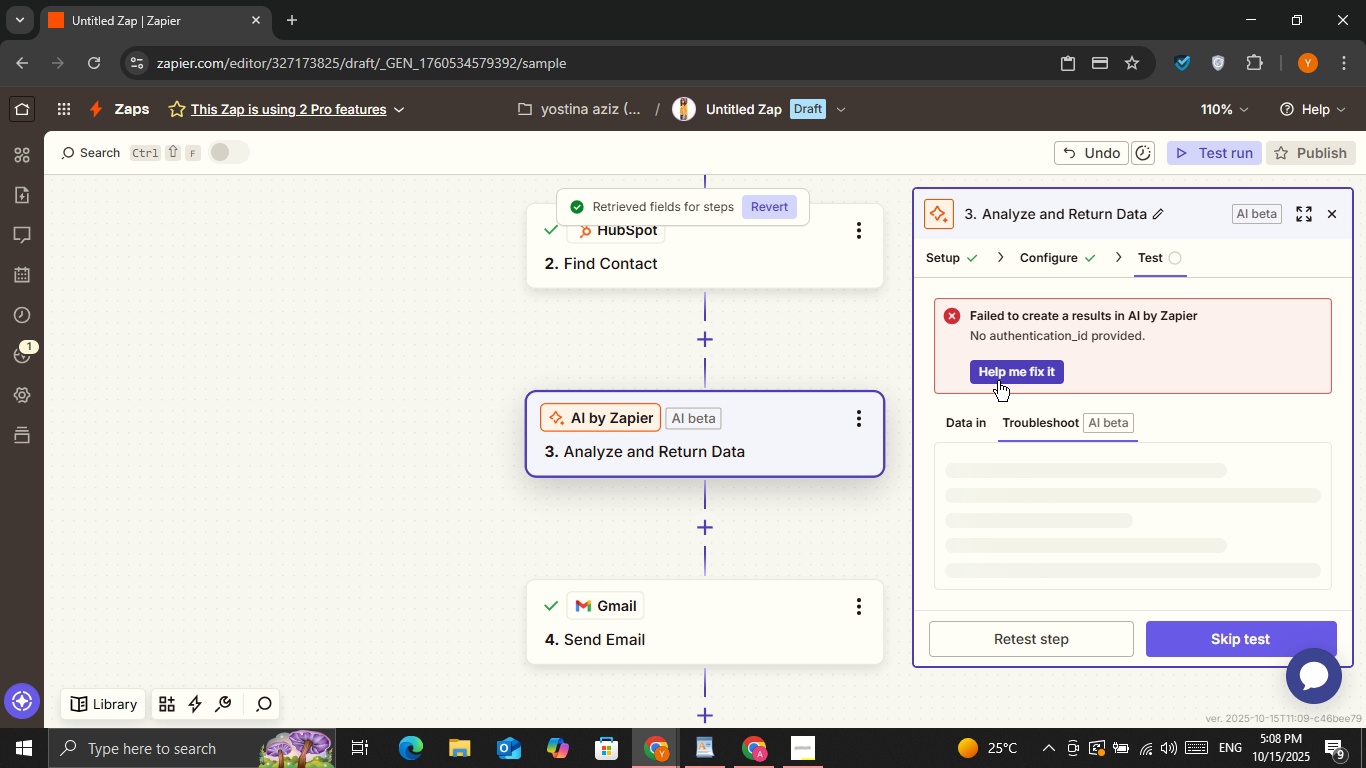 
left_click([1000, 375])
 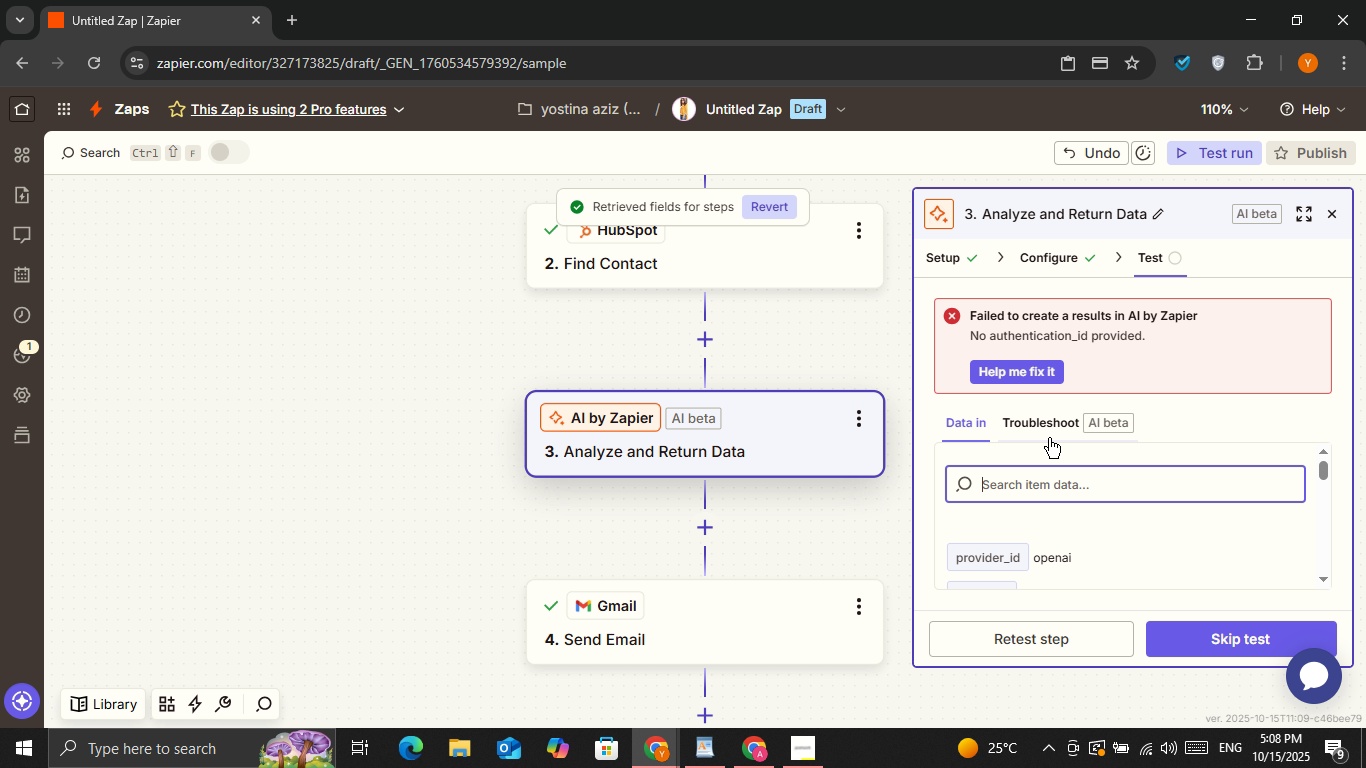 
scroll: coordinate [1202, 515], scroll_direction: down, amount: 5.0
 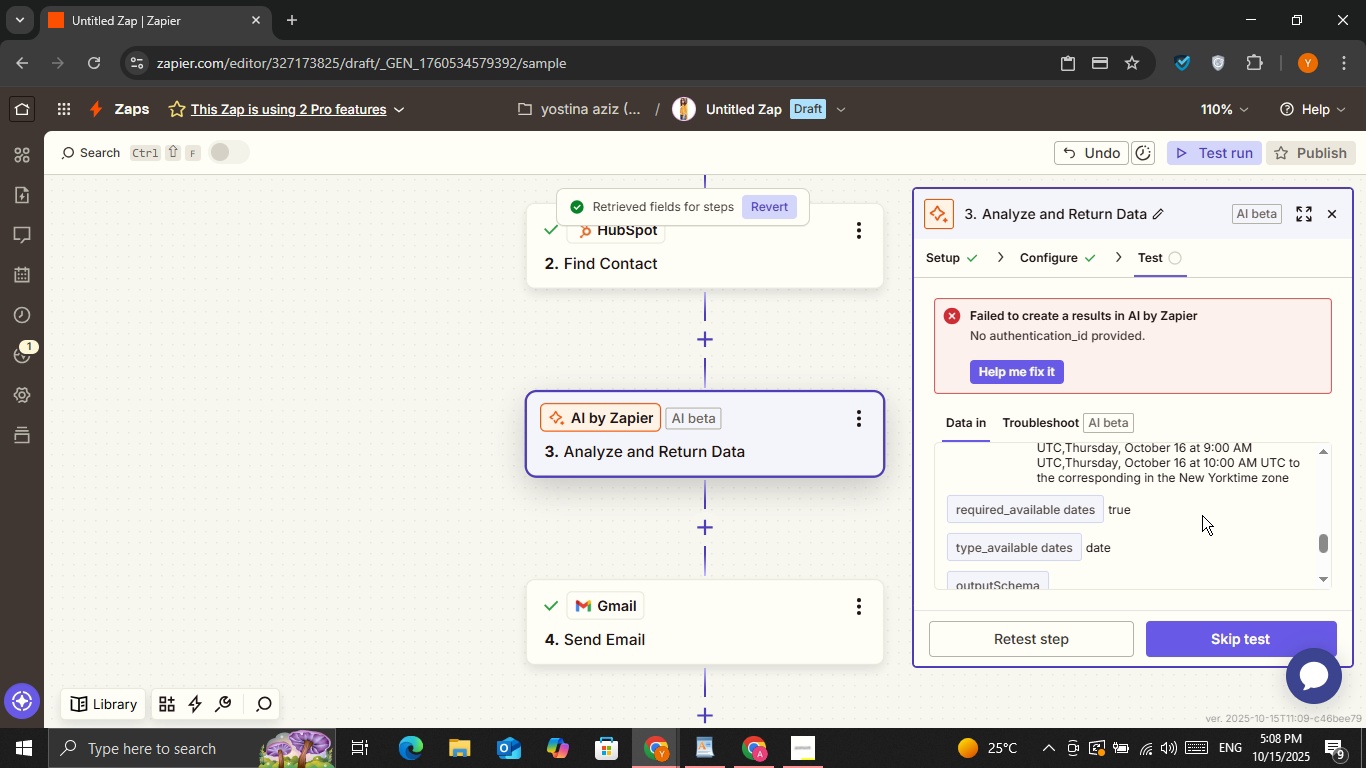 
scroll: coordinate [1202, 512], scroll_direction: up, amount: 7.0
 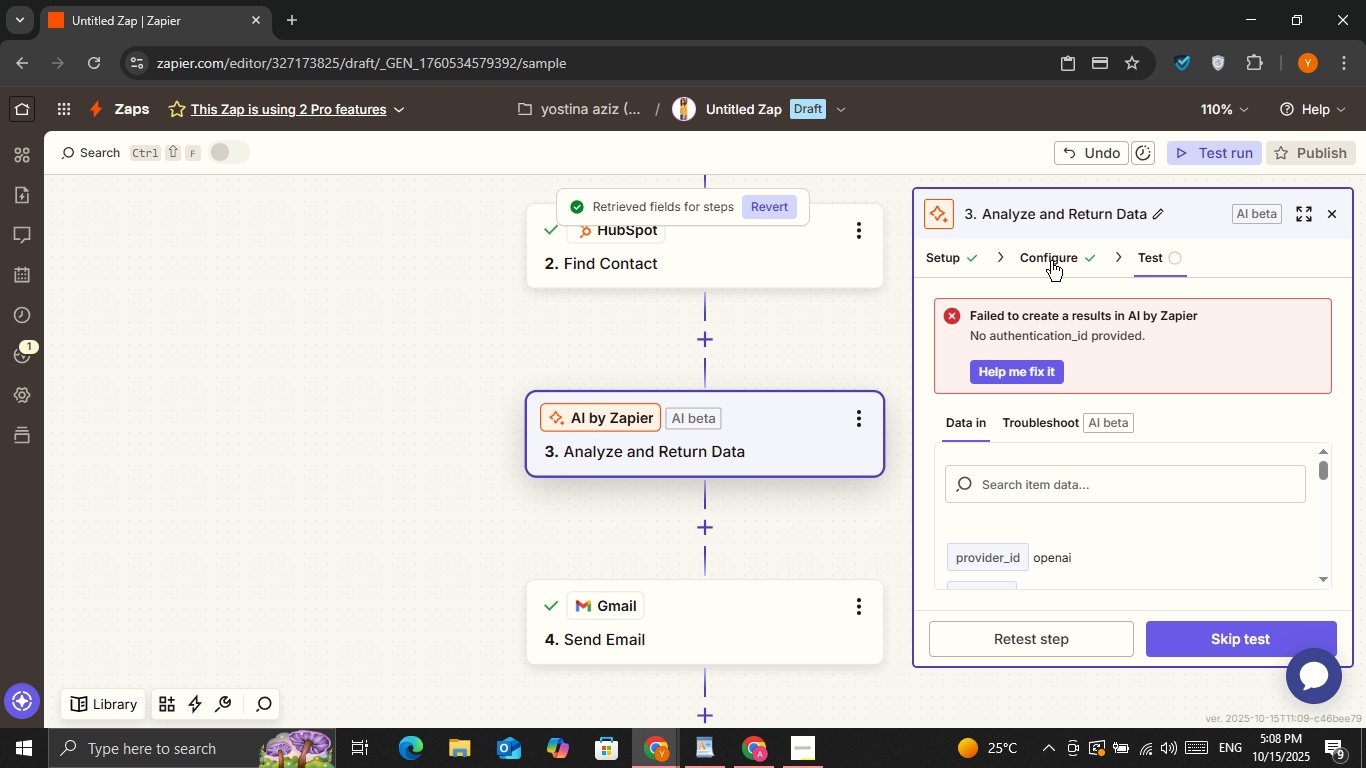 
left_click([1054, 260])
 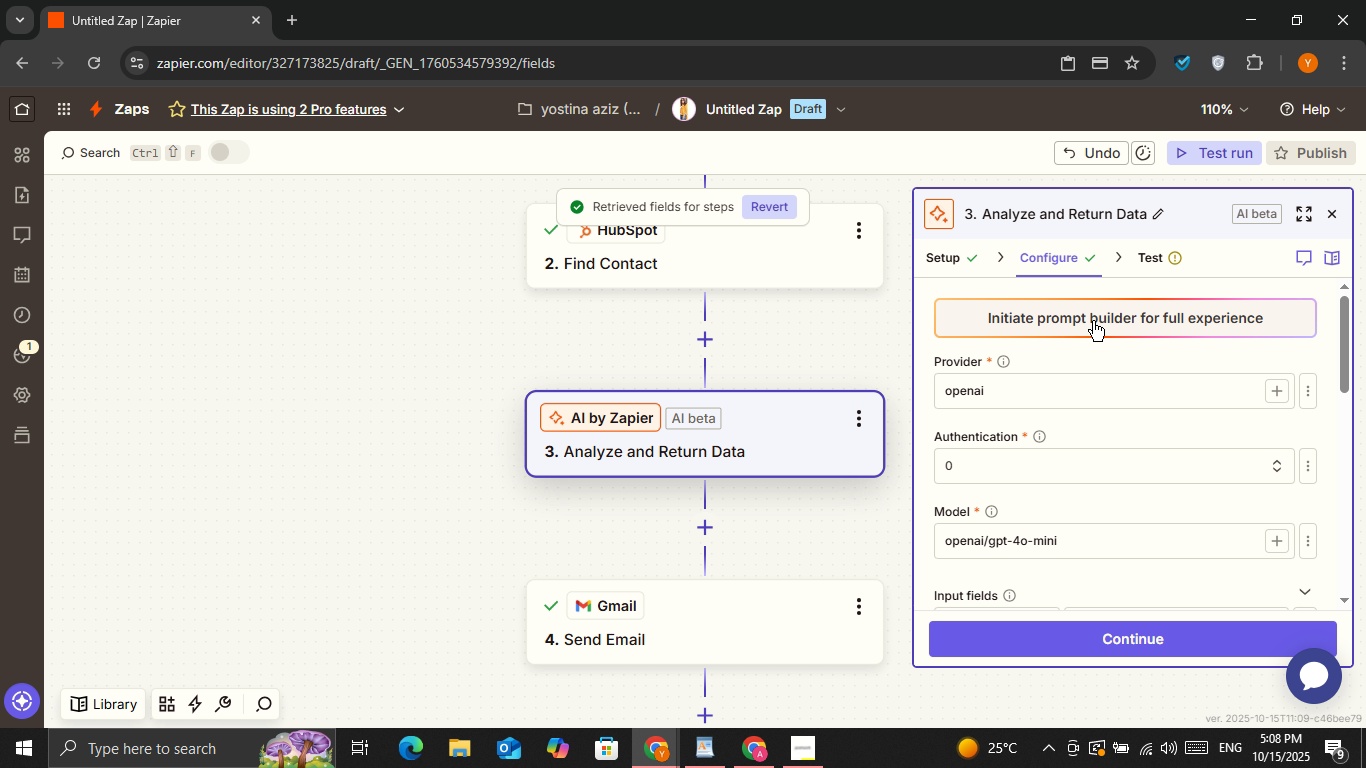 
scroll: coordinate [1103, 353], scroll_direction: up, amount: 1.0
 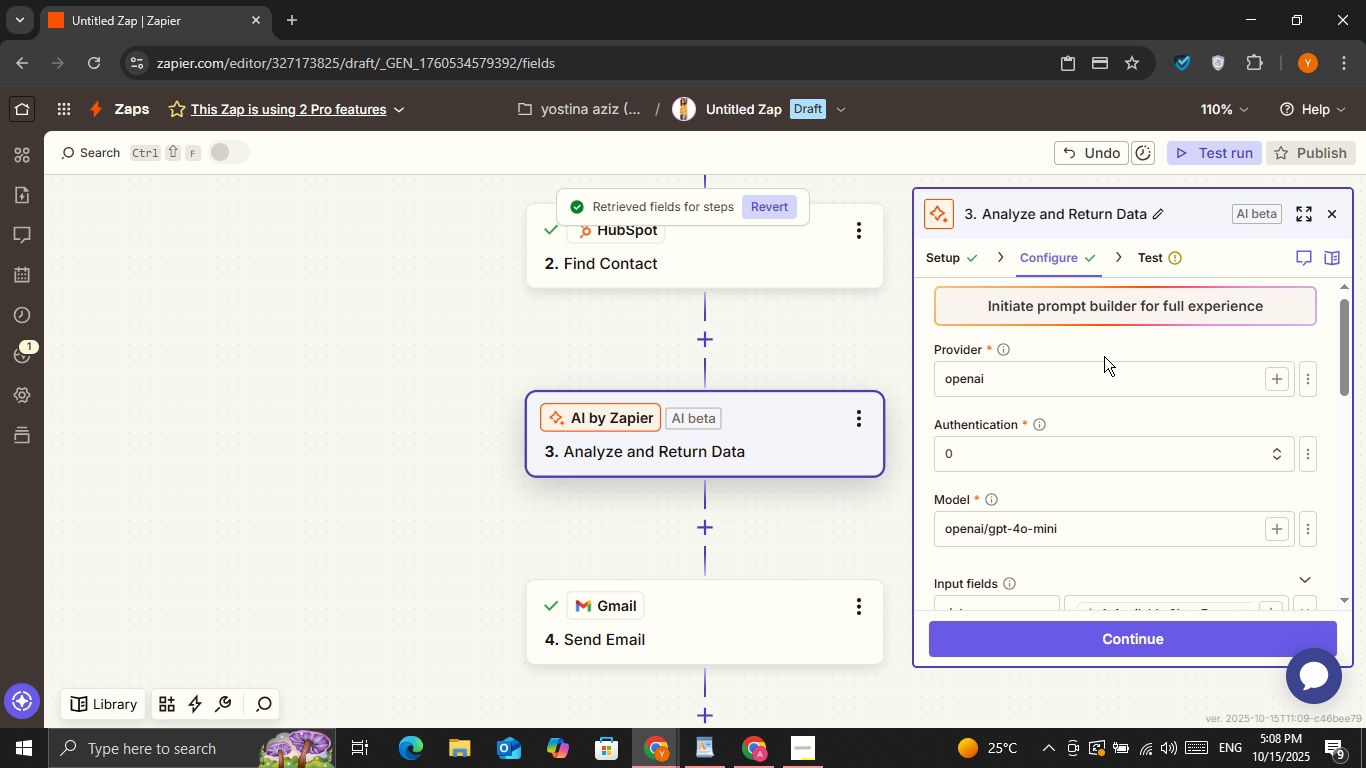 
scroll: coordinate [1108, 398], scroll_direction: down, amount: 4.0
 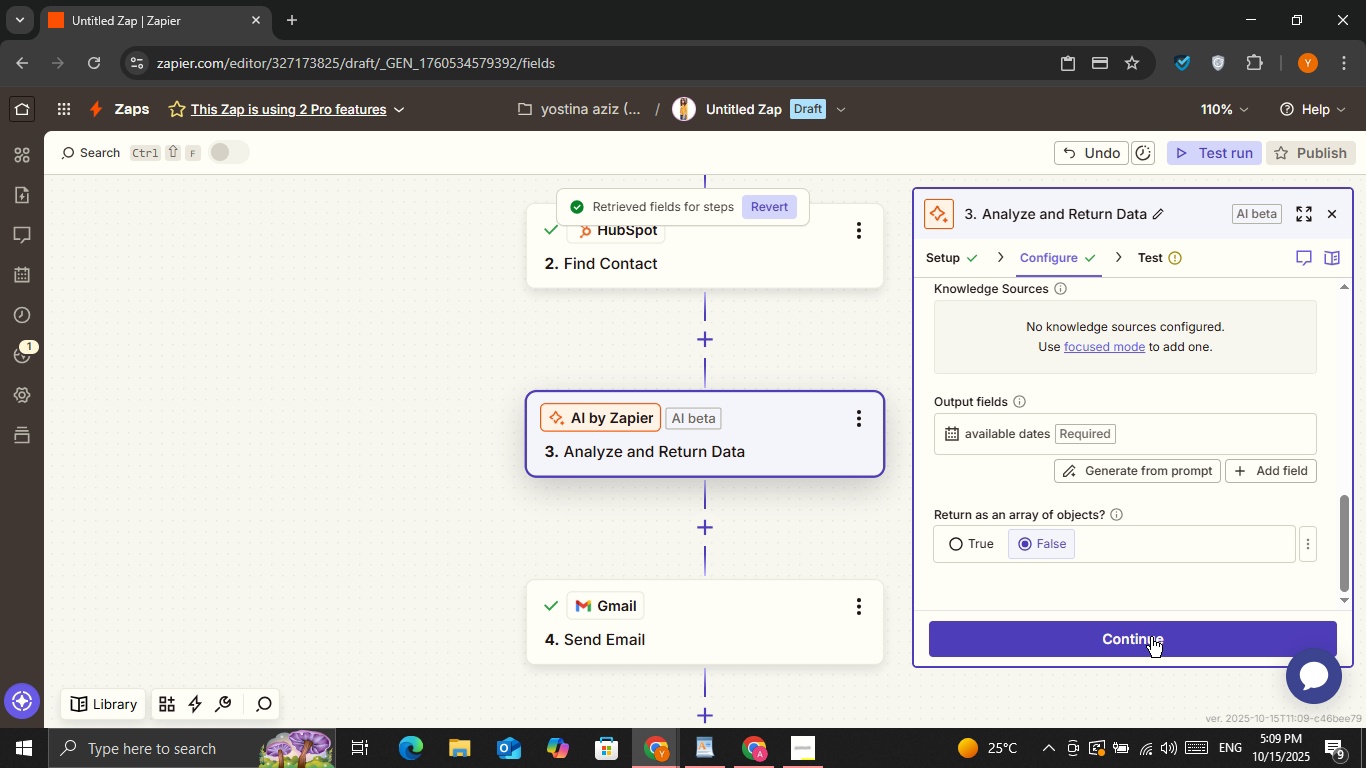 
left_click([1151, 637])
 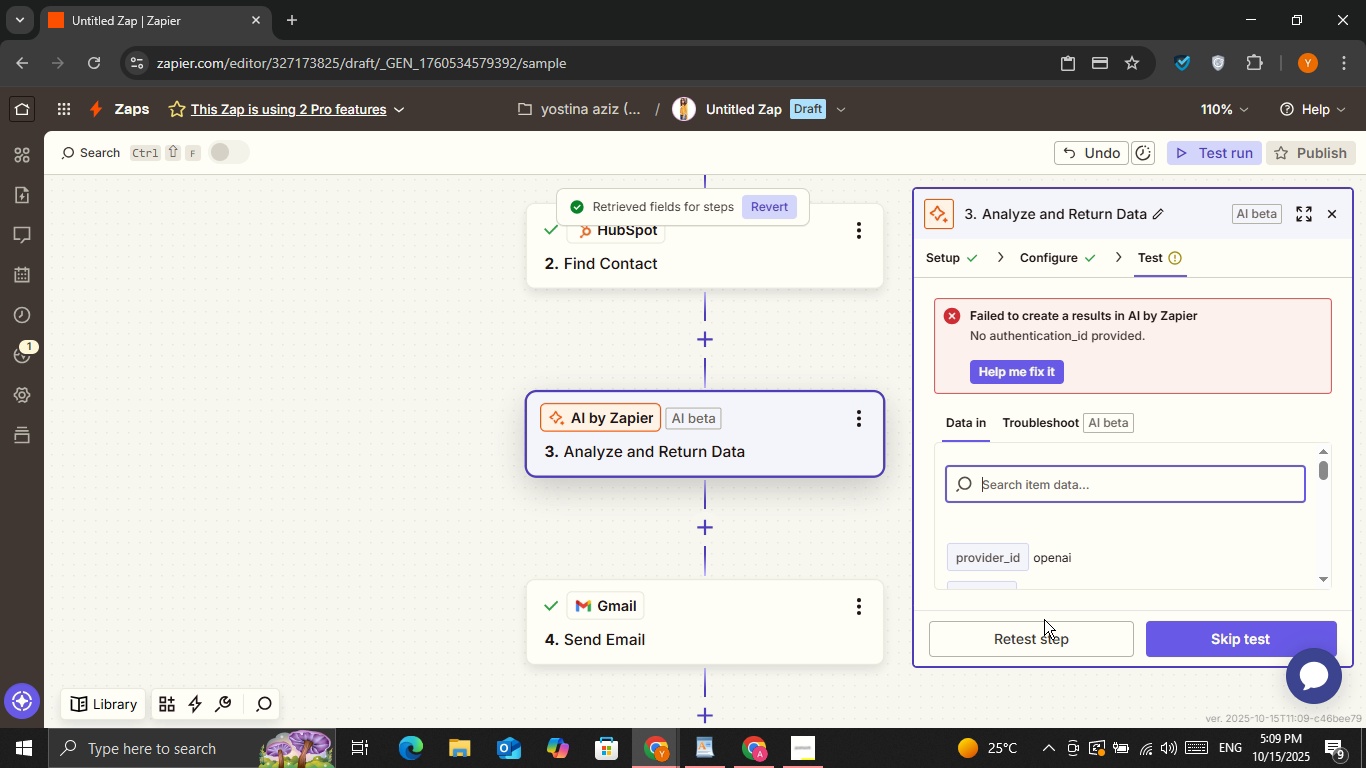 
left_click([1095, 644])
 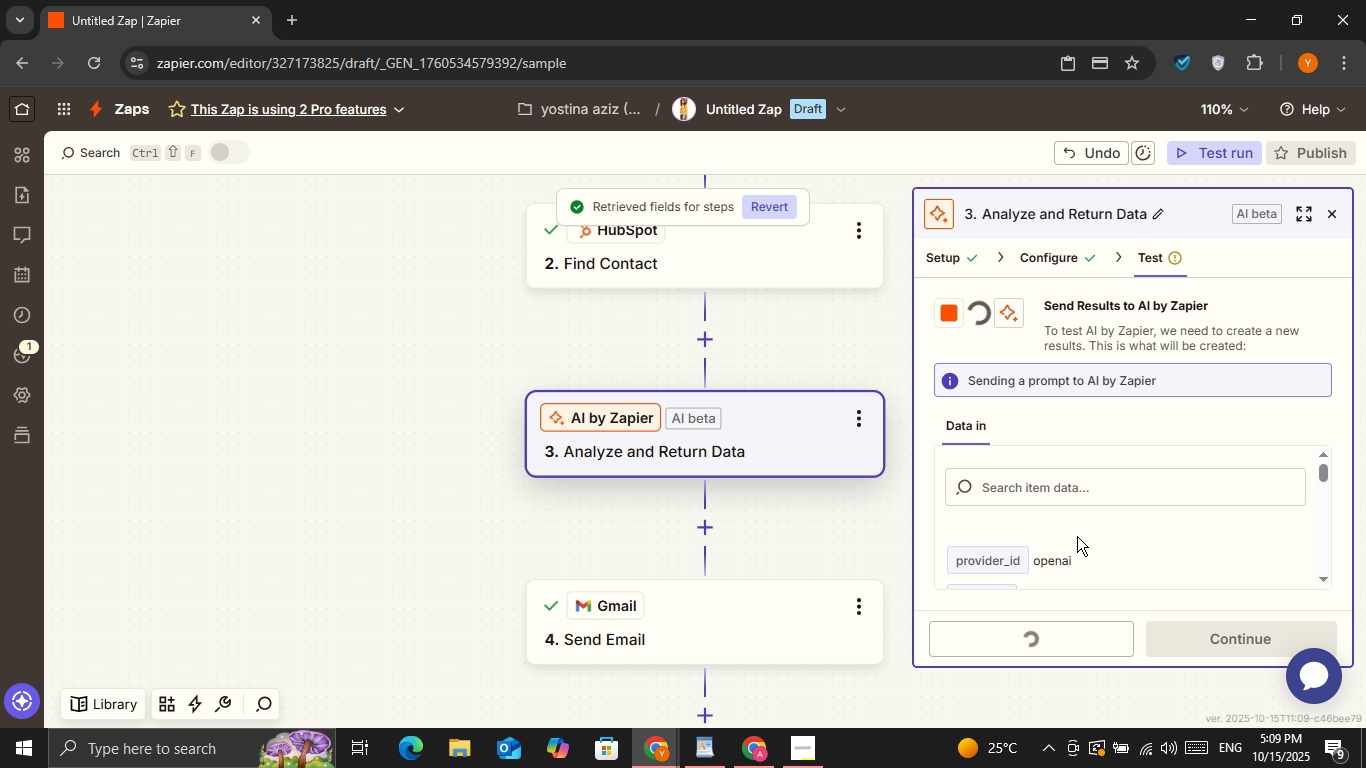 
mouse_move([1065, 396])
 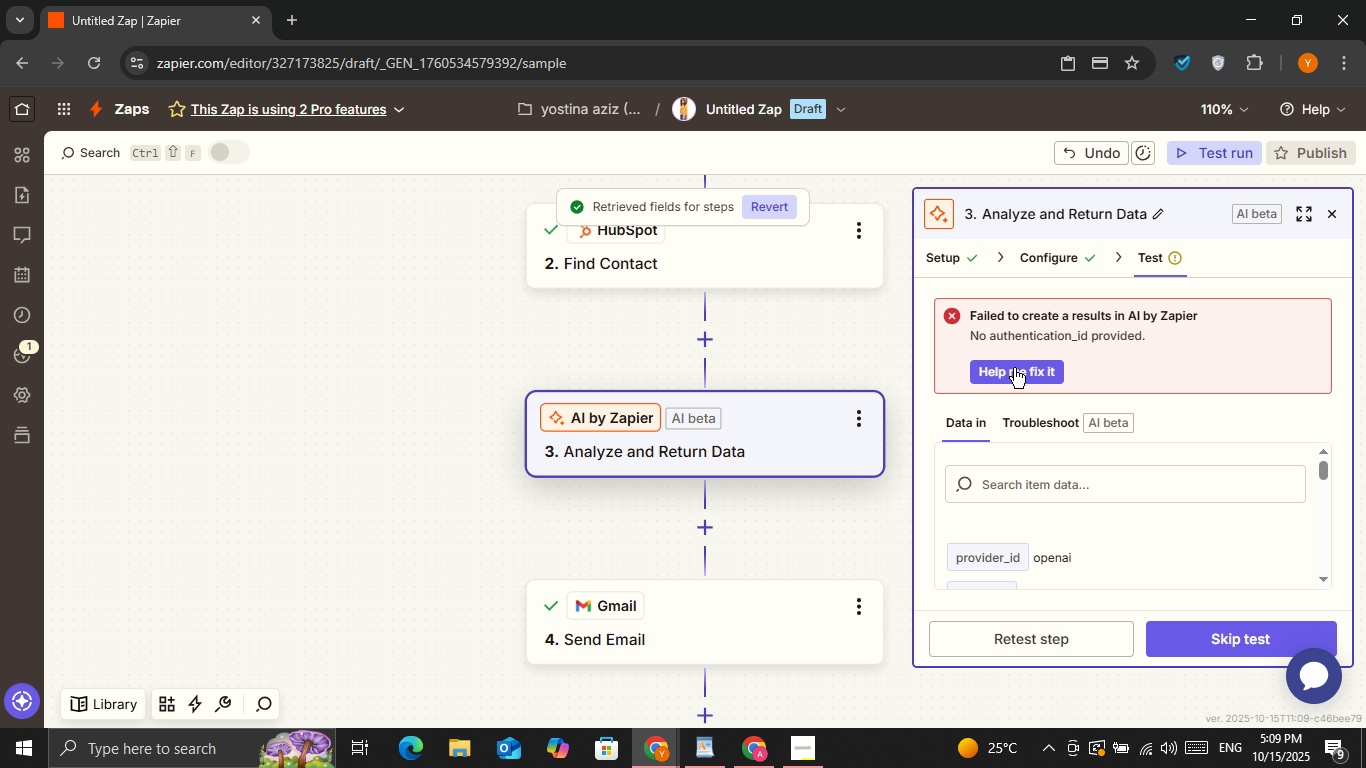 
left_click([1014, 368])
 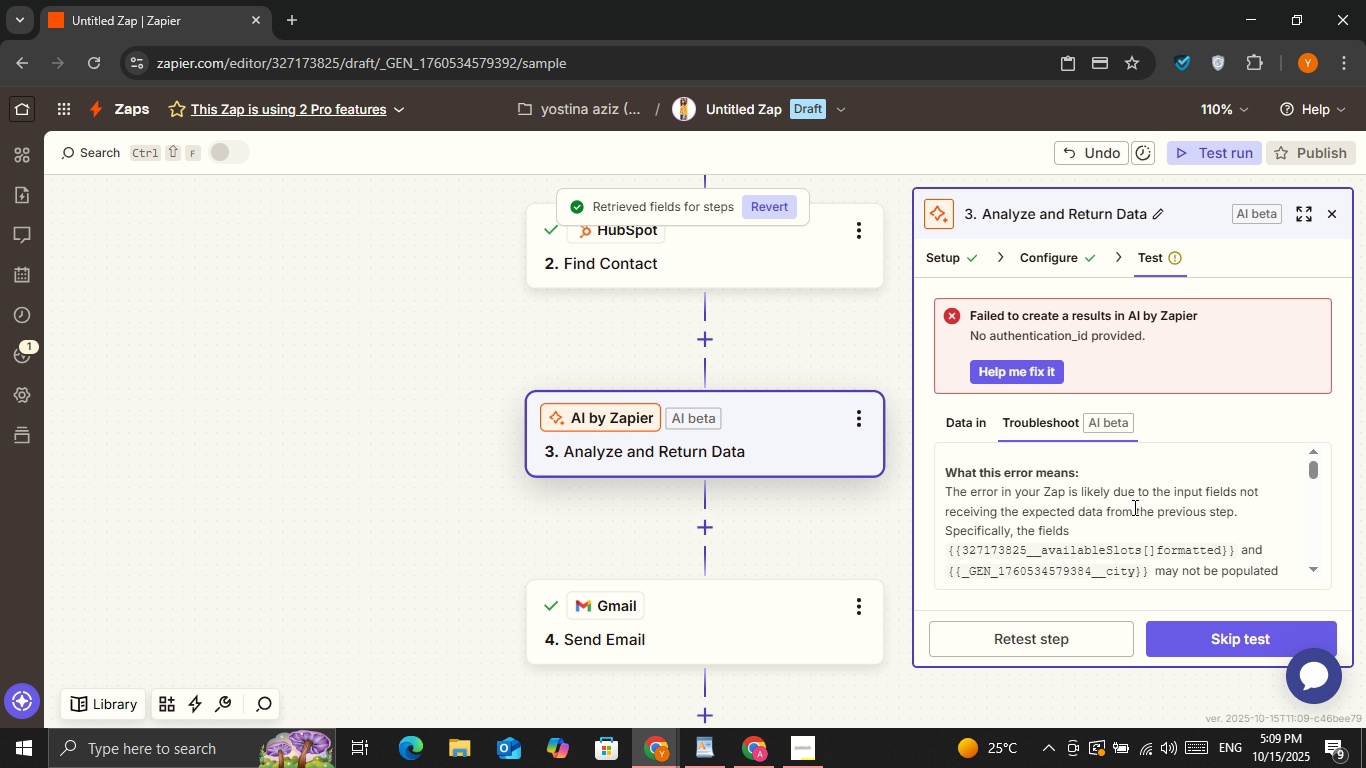 
scroll: coordinate [1146, 504], scroll_direction: down, amount: 3.0
 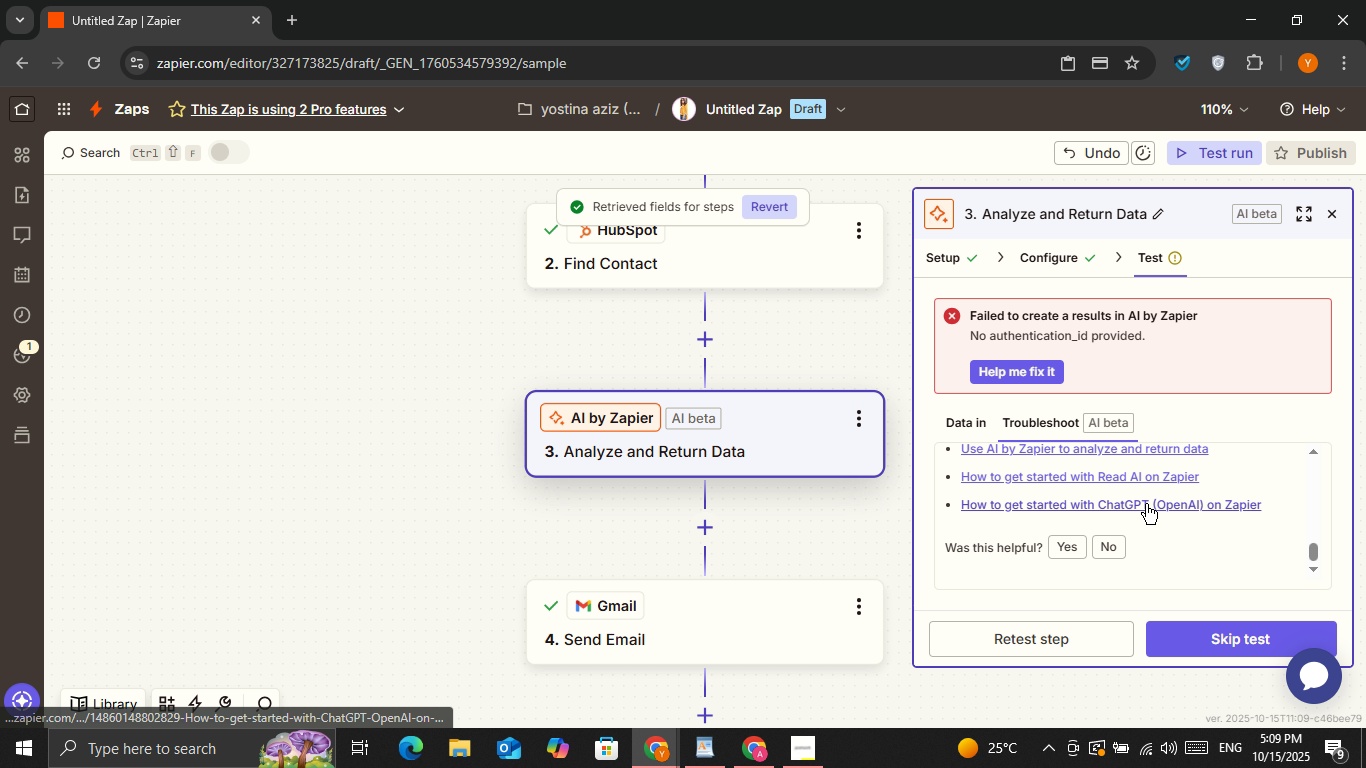 
scroll: coordinate [1146, 504], scroll_direction: up, amount: 2.0
 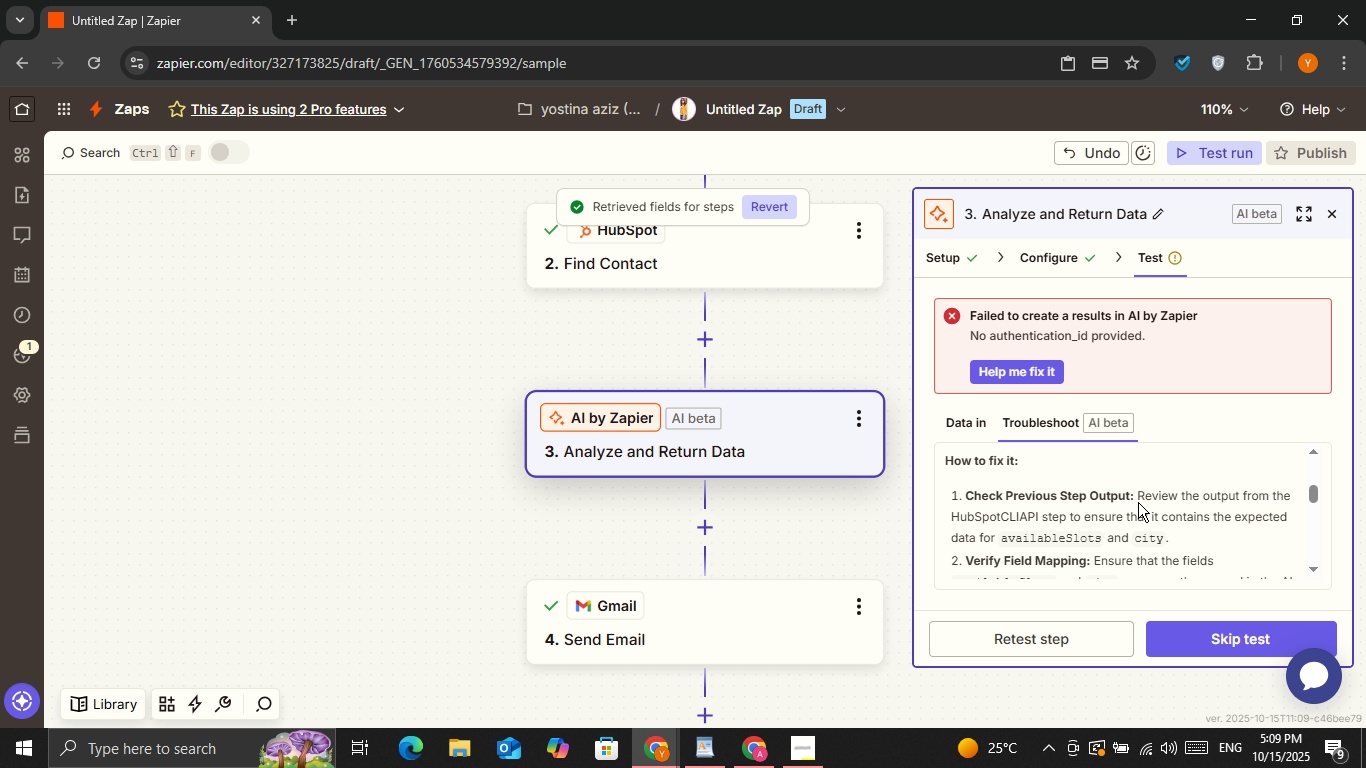 
left_click([764, 223])
 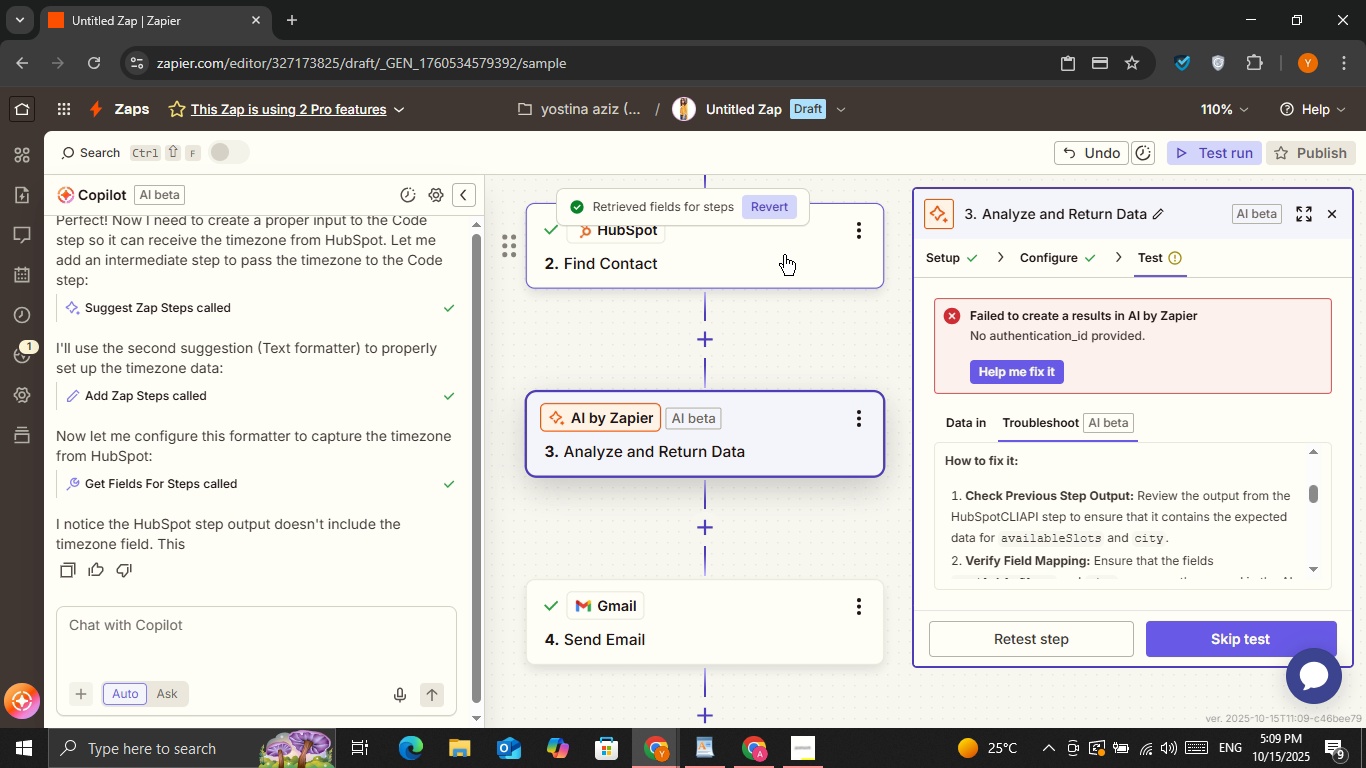 
left_click([784, 255])
 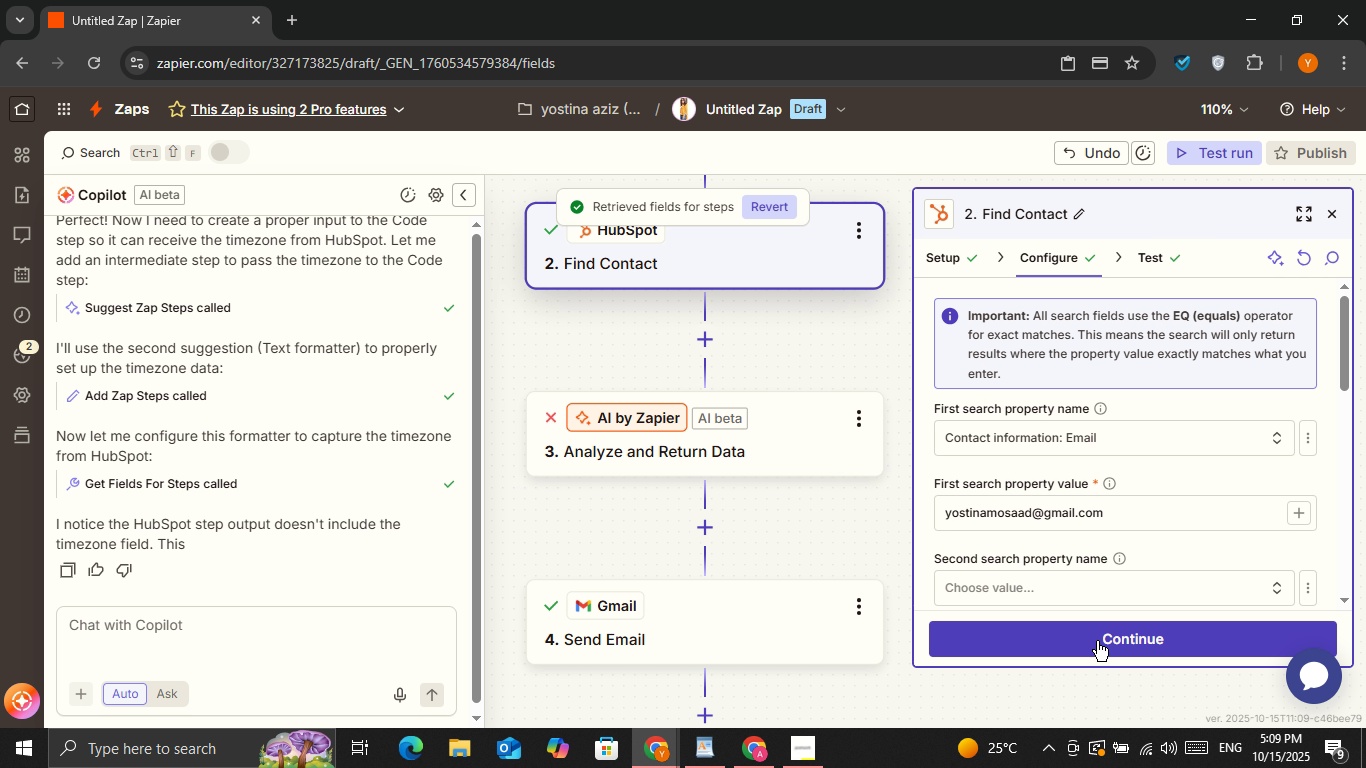 
left_click([1097, 641])
 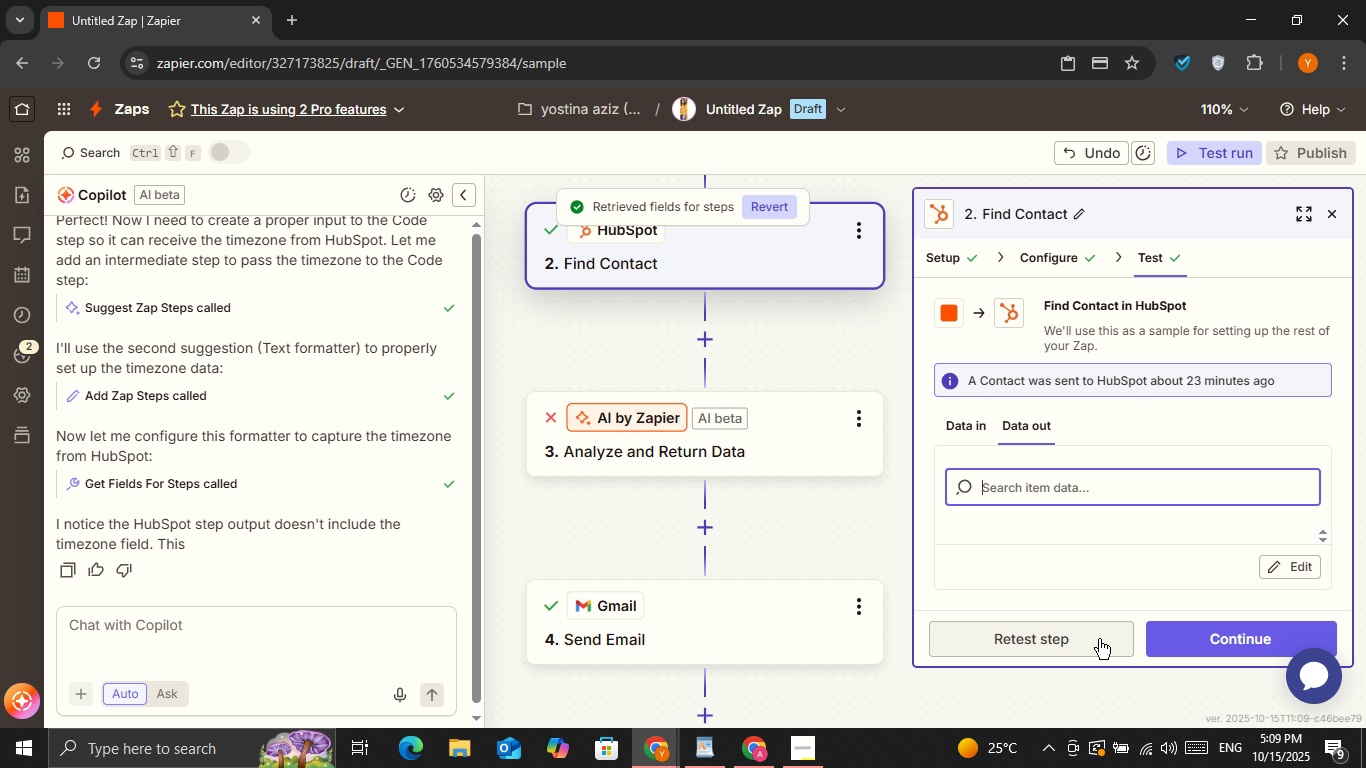 
left_click([1099, 639])
 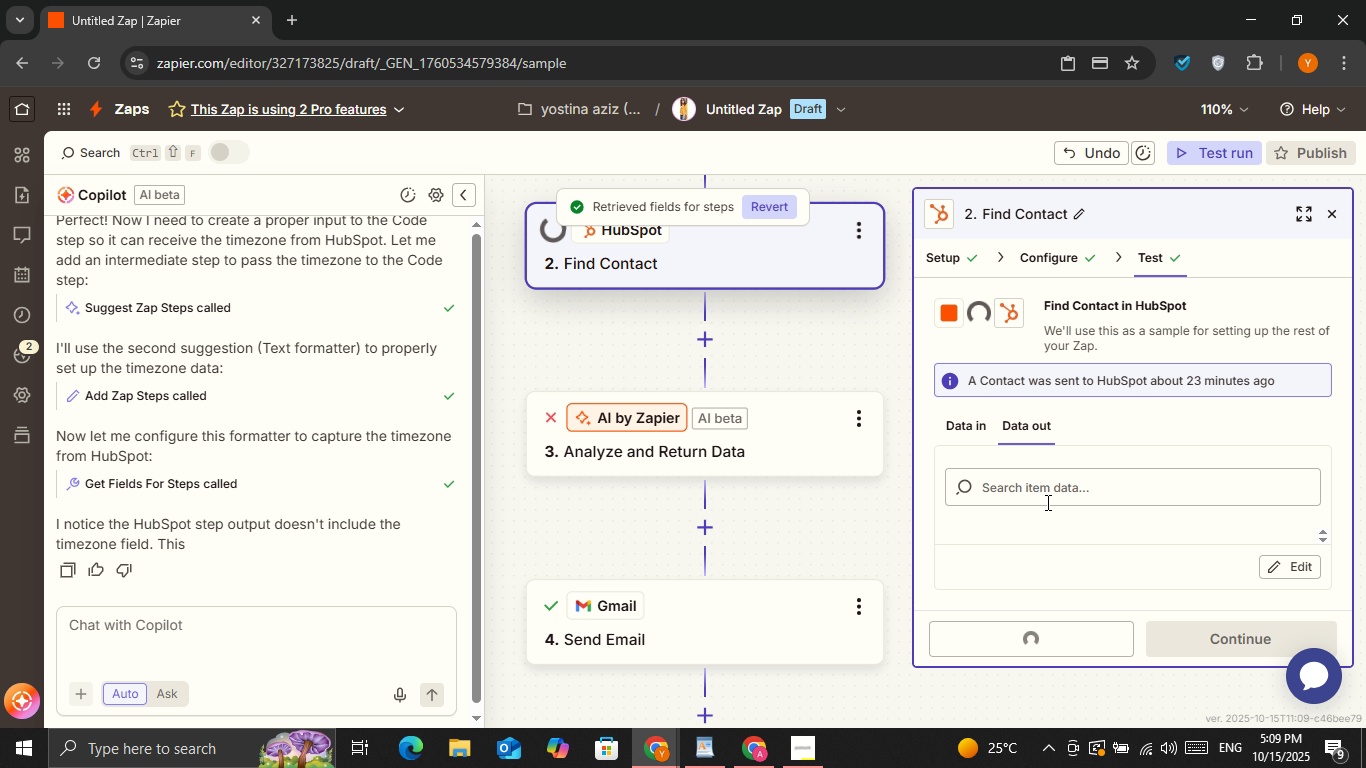 
wait(6.7)
 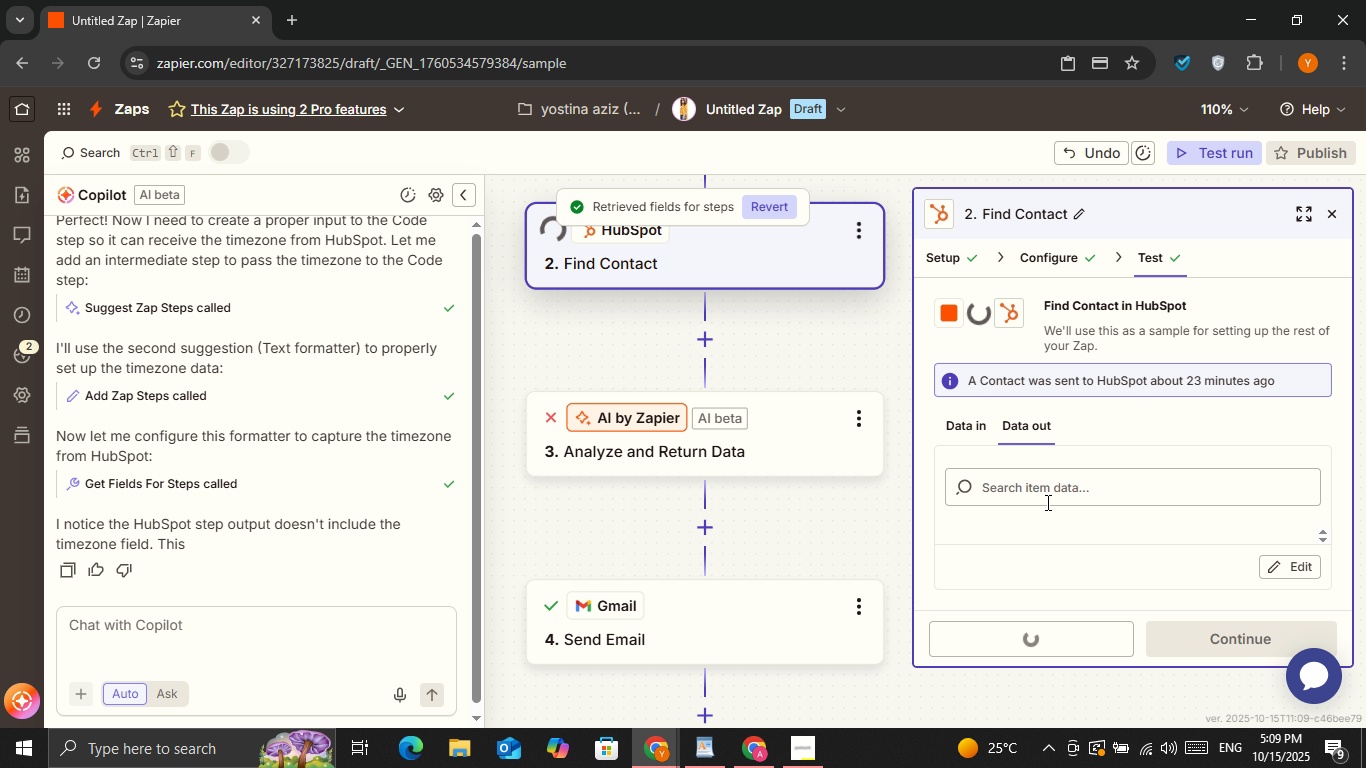 
left_click([840, 460])
 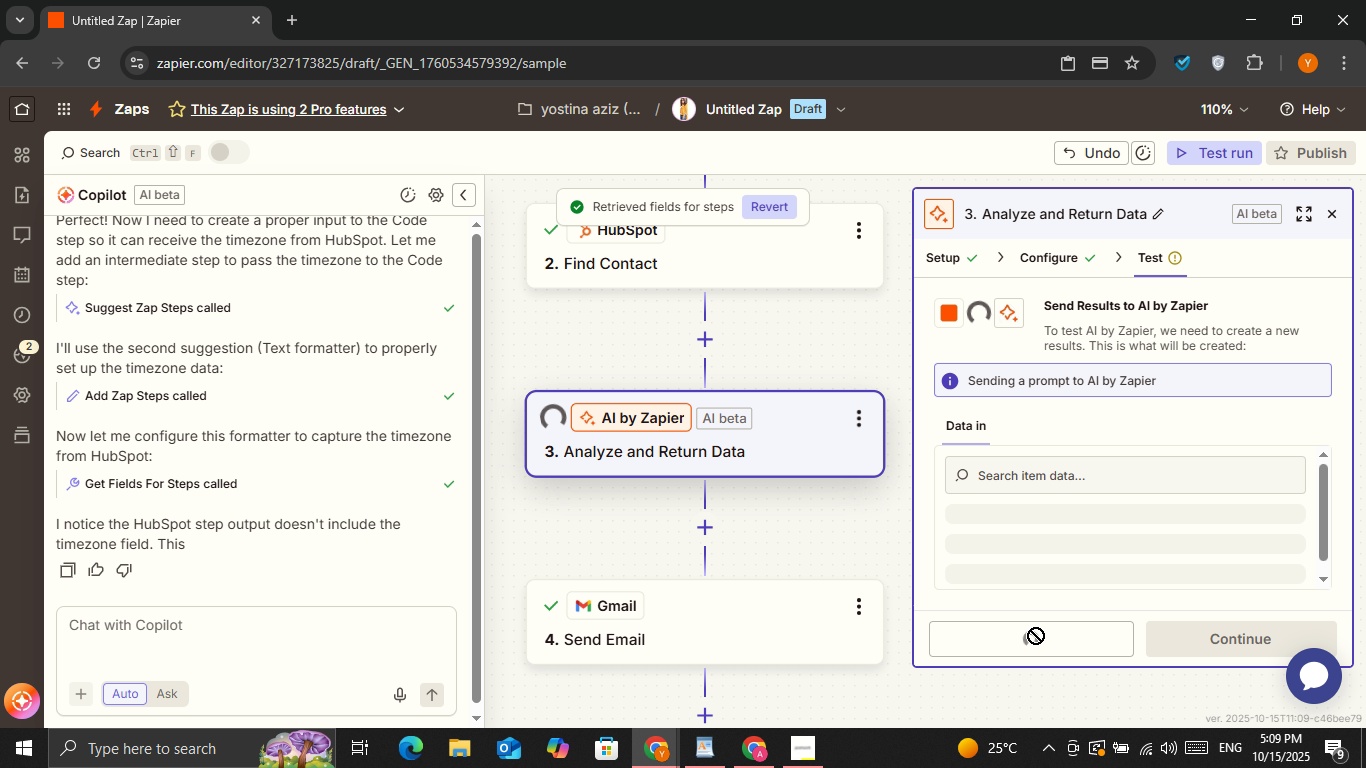 
mouse_move([1009, 466])
 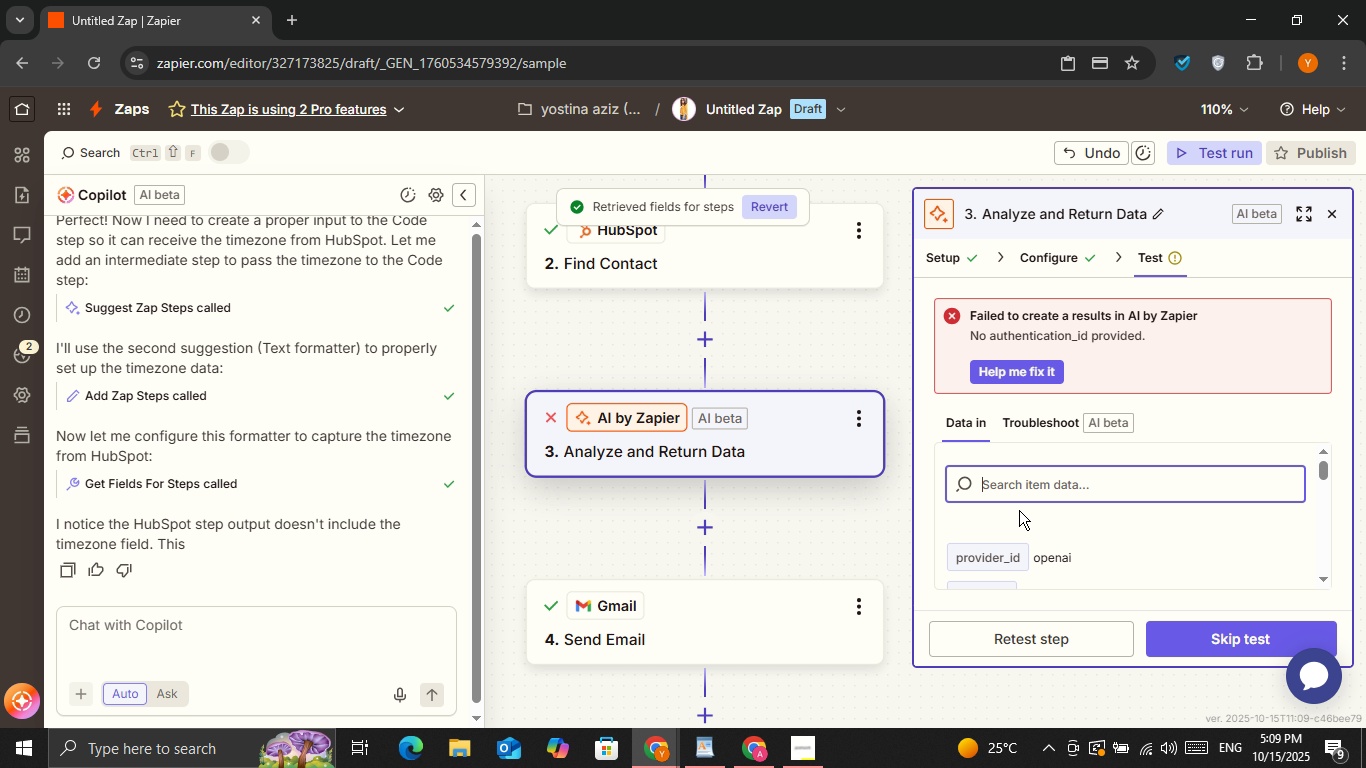 
scroll: coordinate [1019, 510], scroll_direction: down, amount: 1.0
 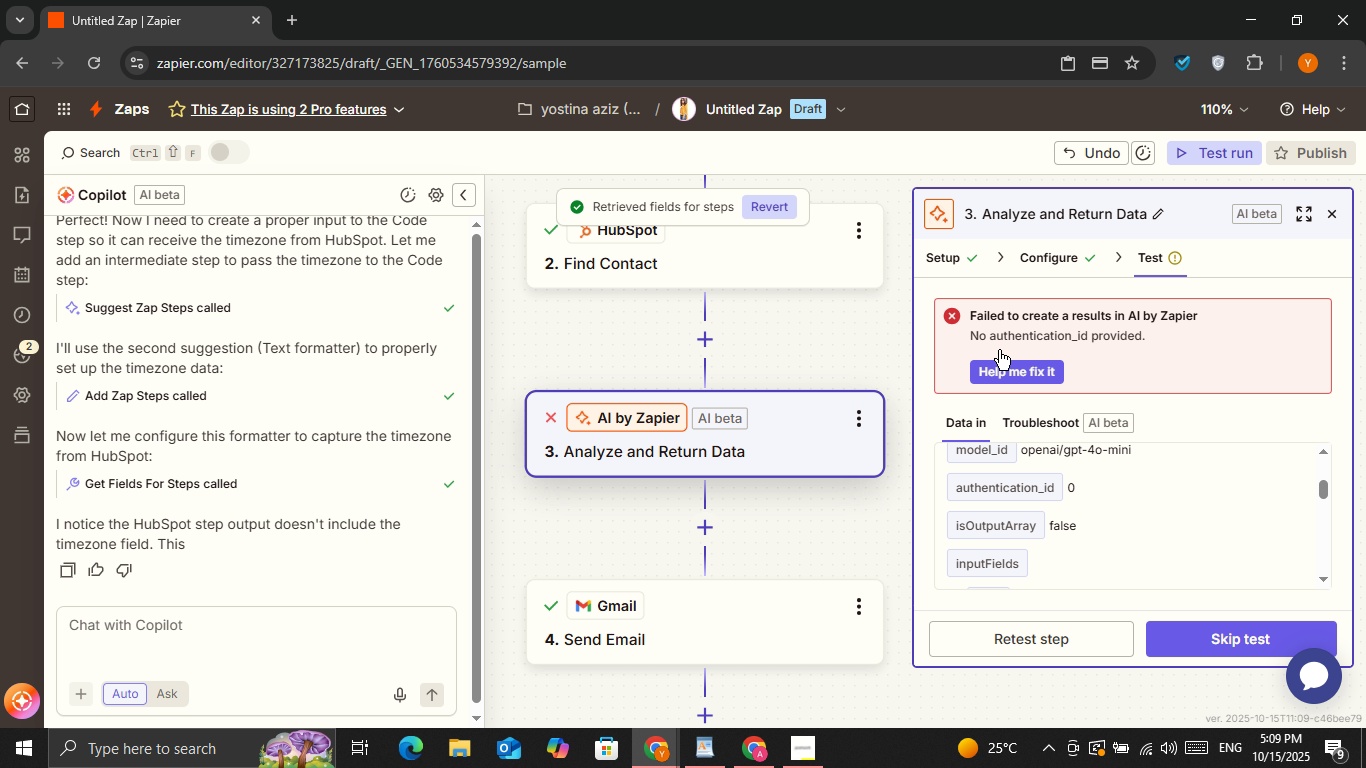 
left_click([1046, 264])
 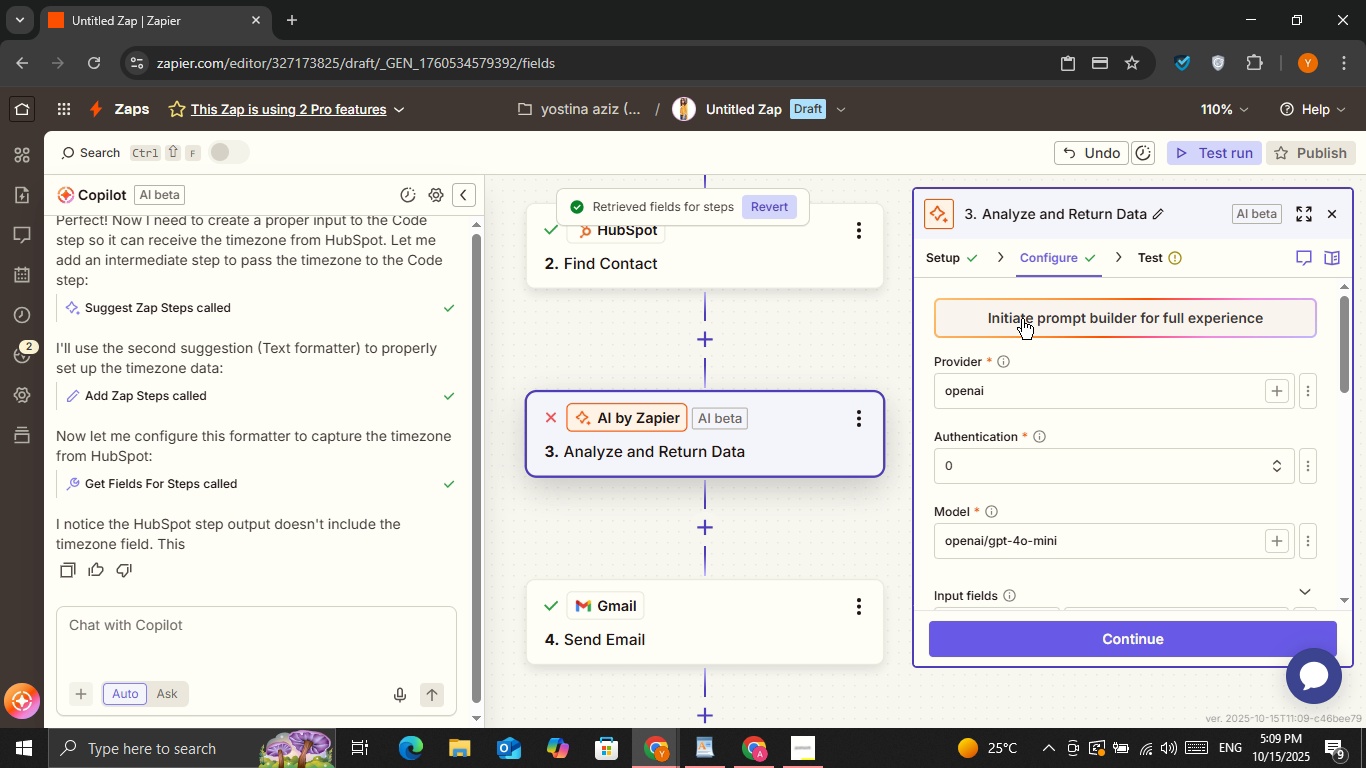 
left_click([1022, 319])
 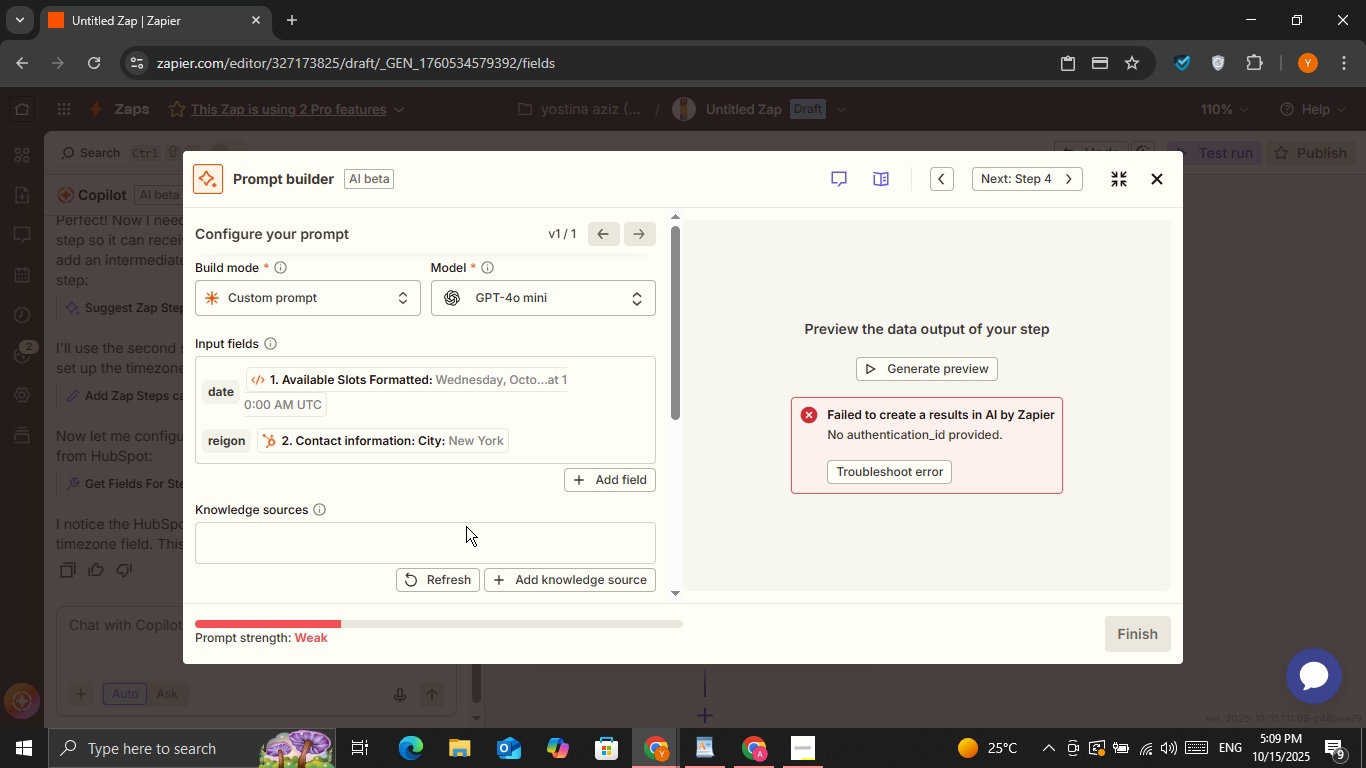 
scroll: coordinate [486, 469], scroll_direction: down, amount: 4.0
 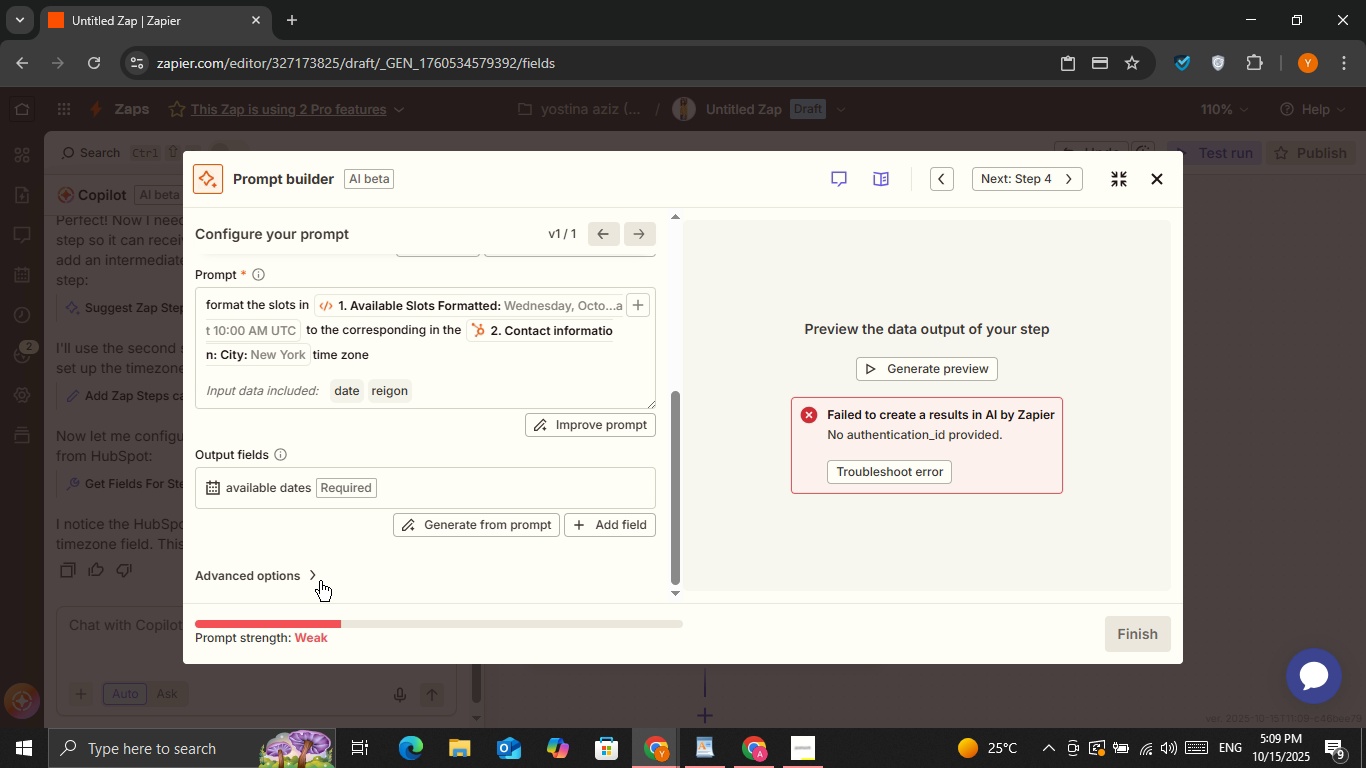 
left_click([319, 582])
 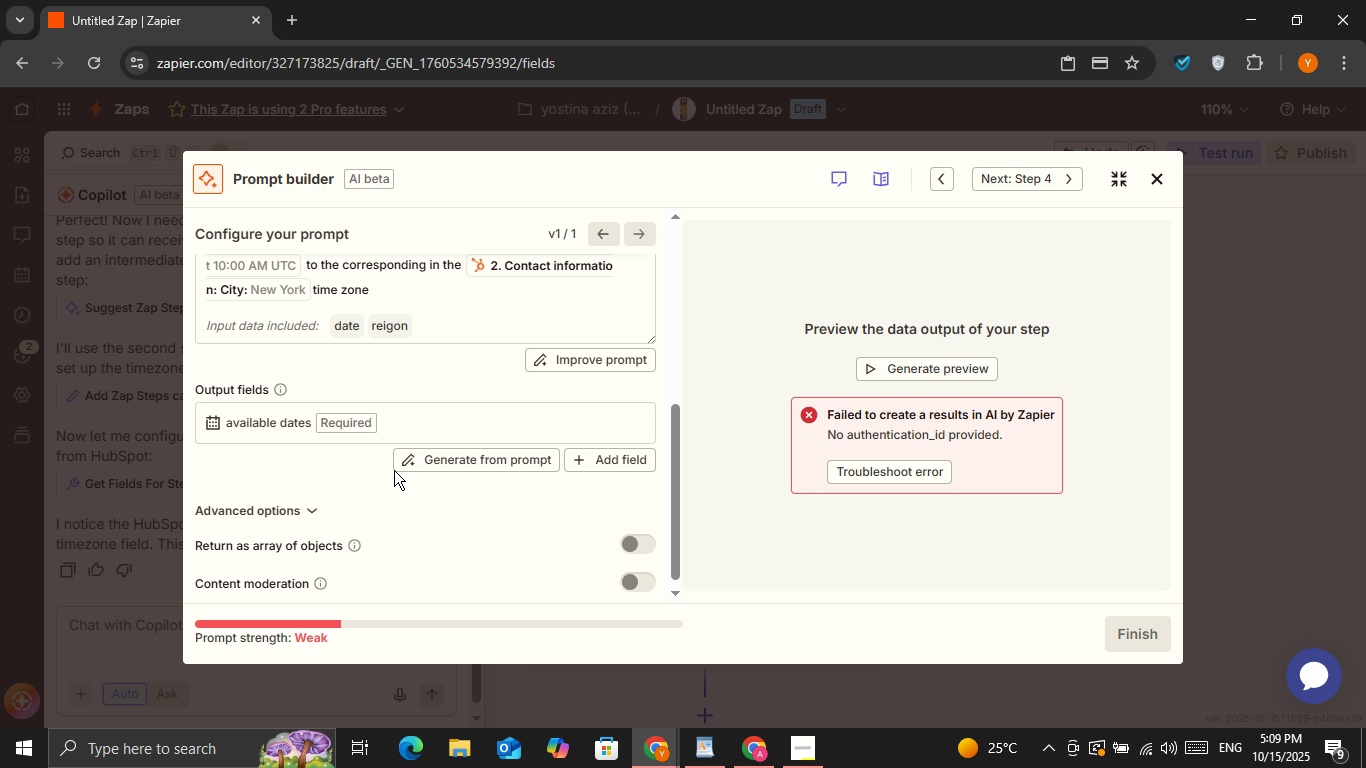 
scroll: coordinate [401, 469], scroll_direction: up, amount: 3.0
 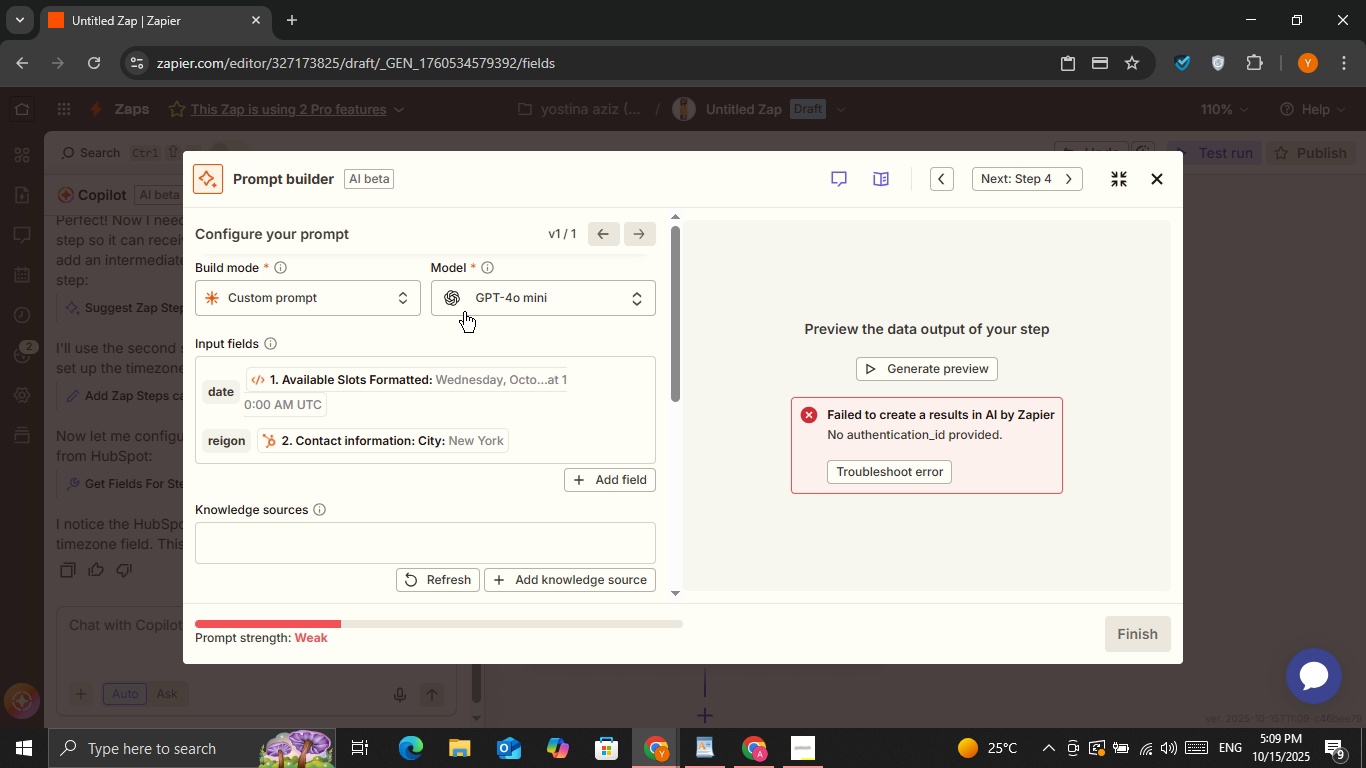 
left_click([478, 306])
 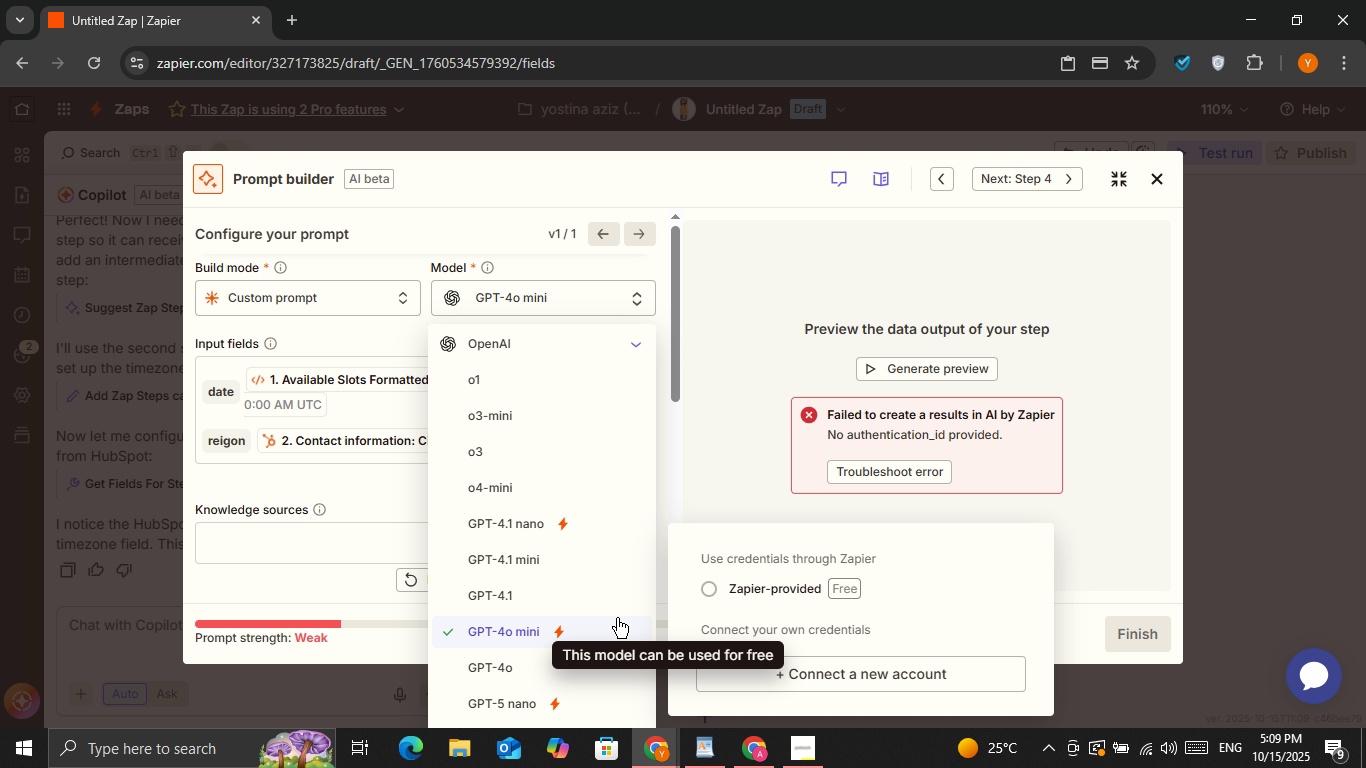 
left_click([711, 588])
 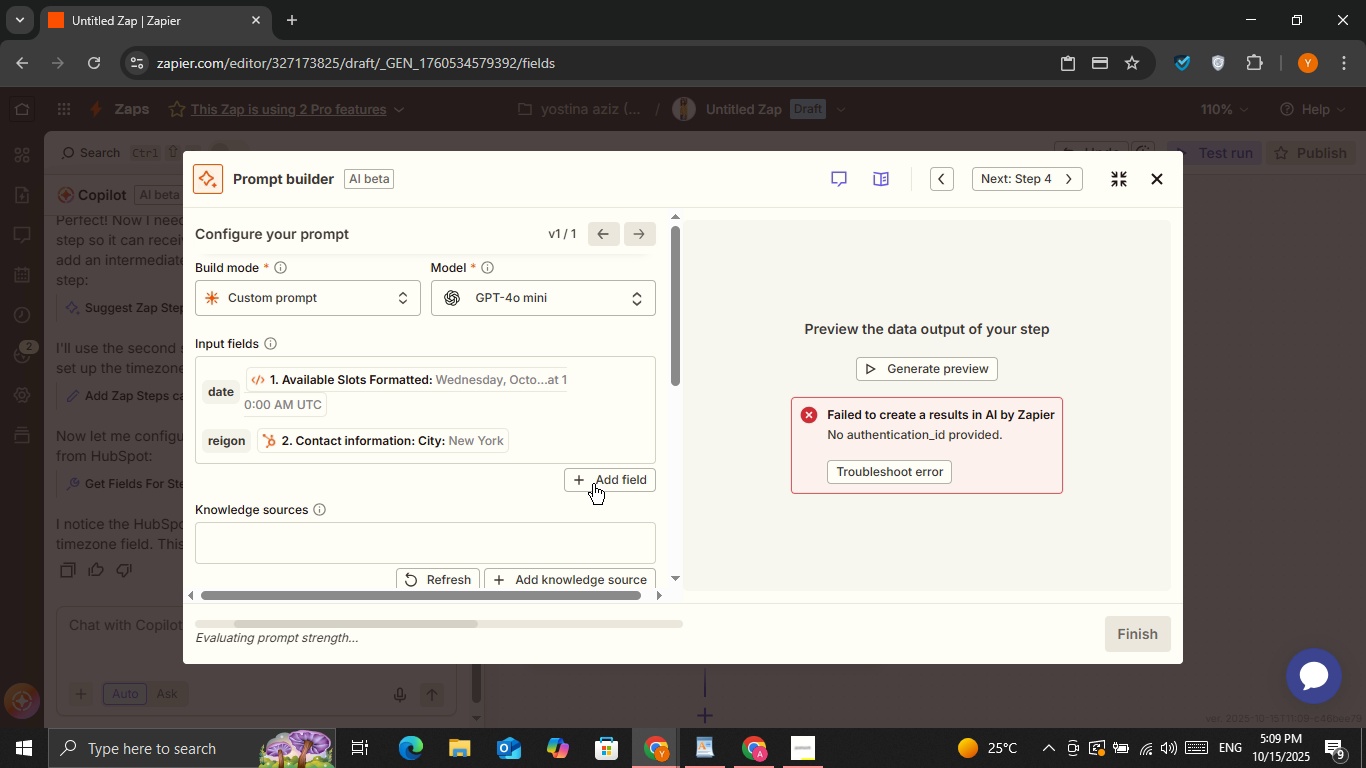 
mouse_move([588, 414])
 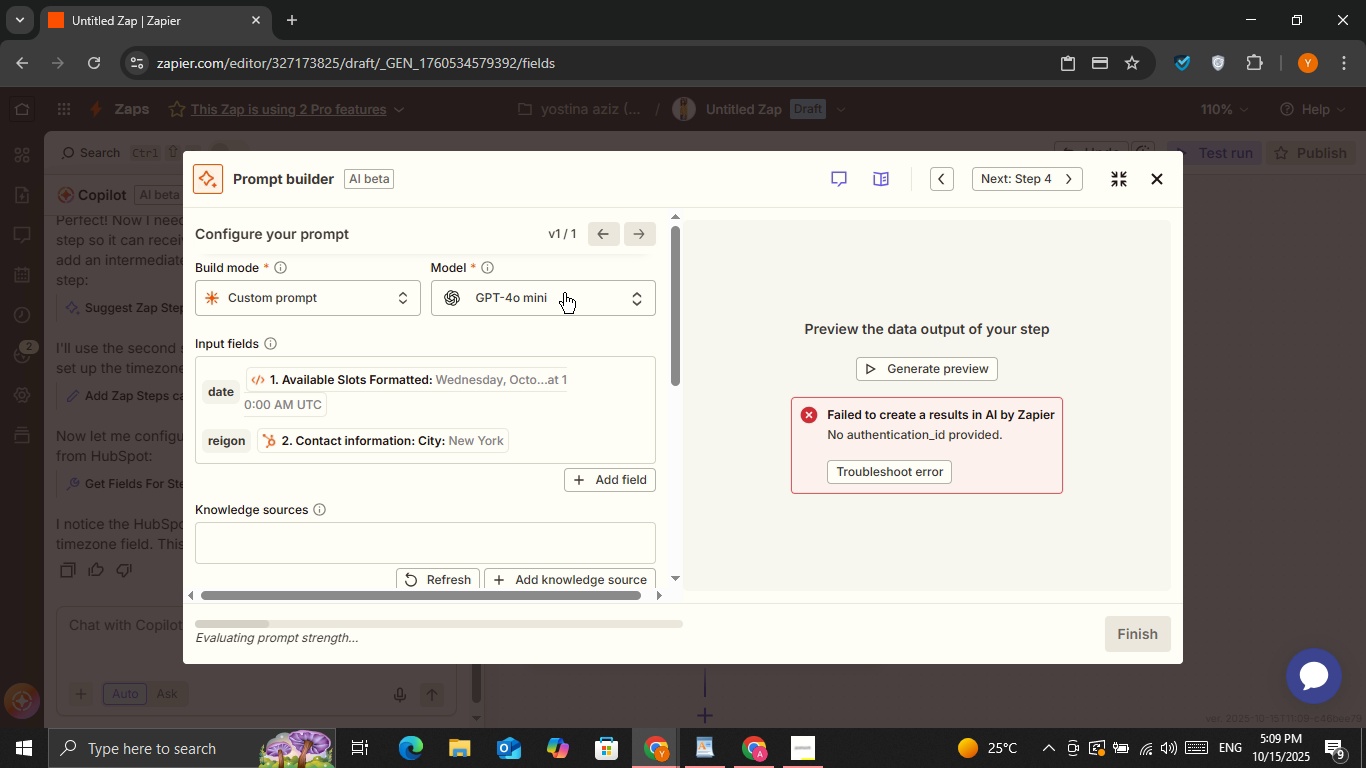 
left_click([564, 293])
 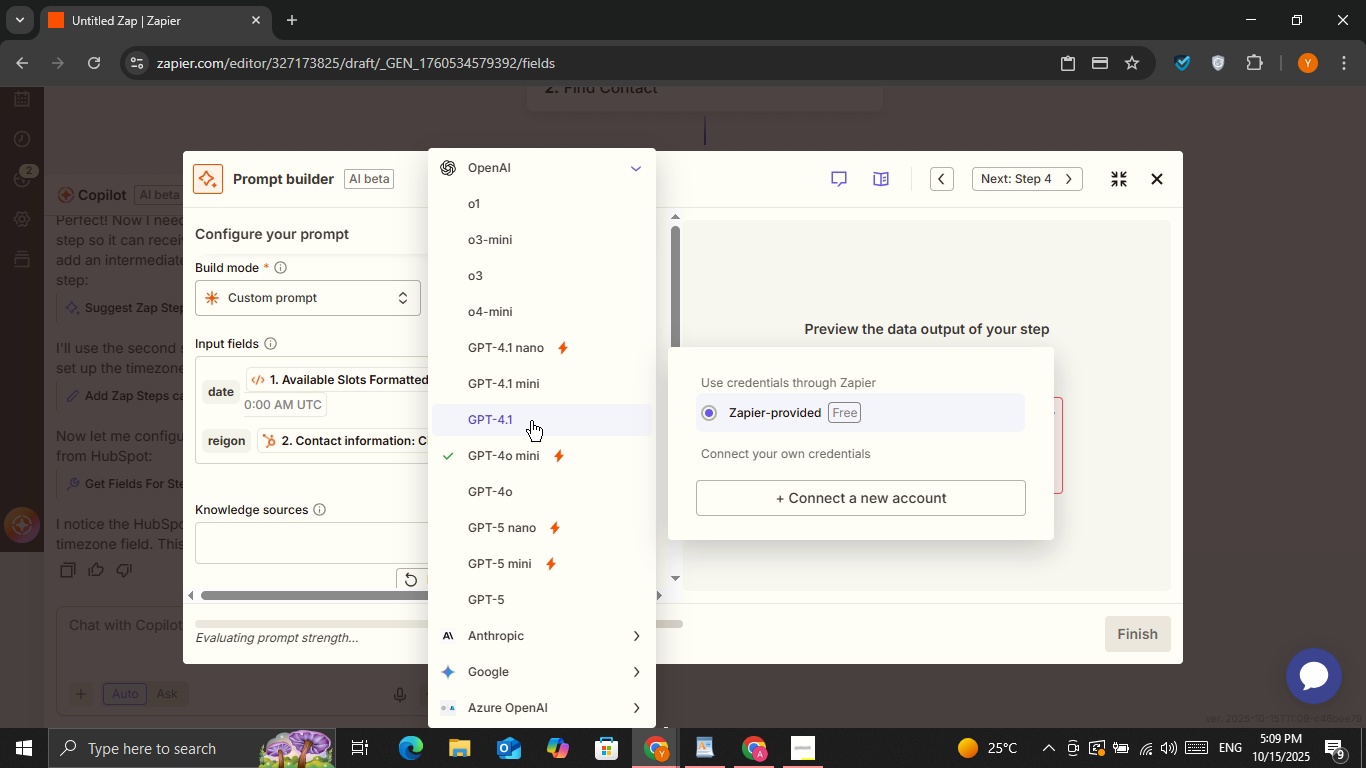 
left_click([531, 421])
 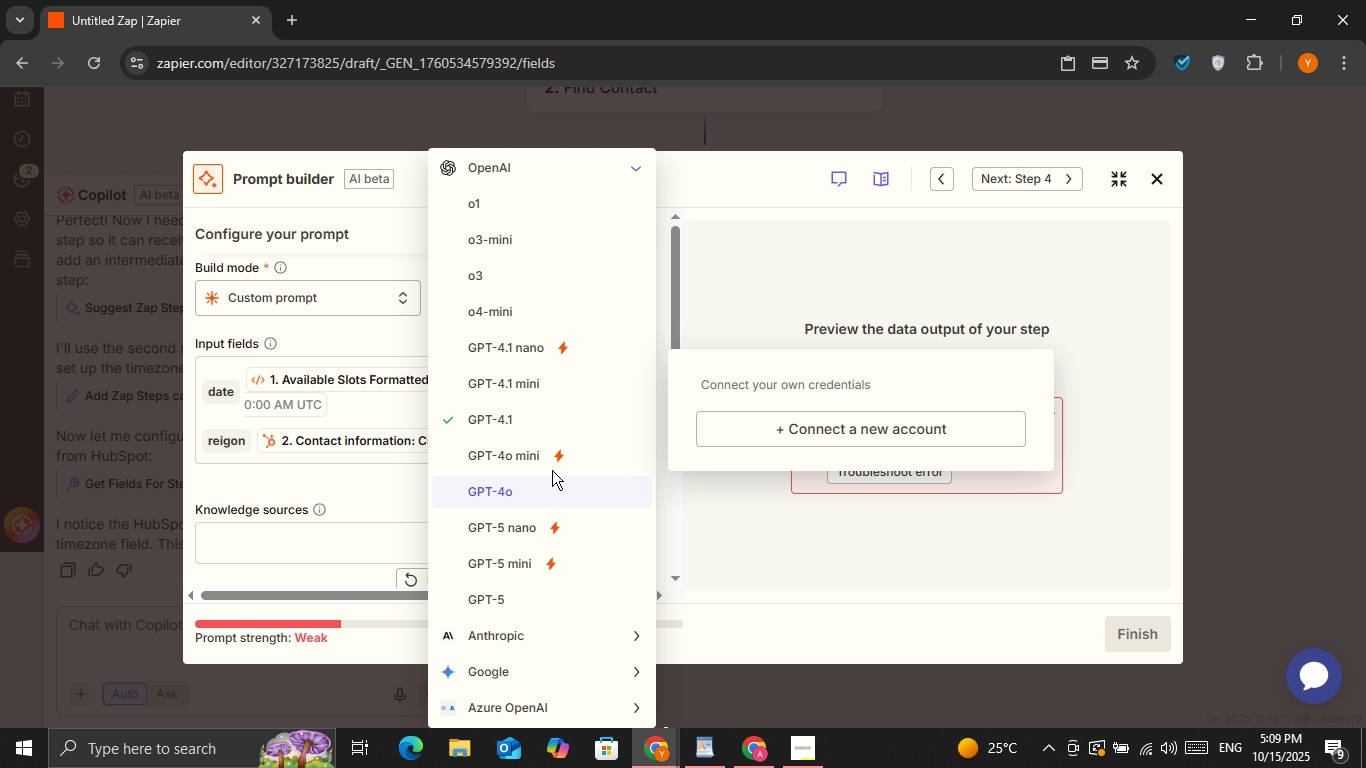 
left_click([544, 492])
 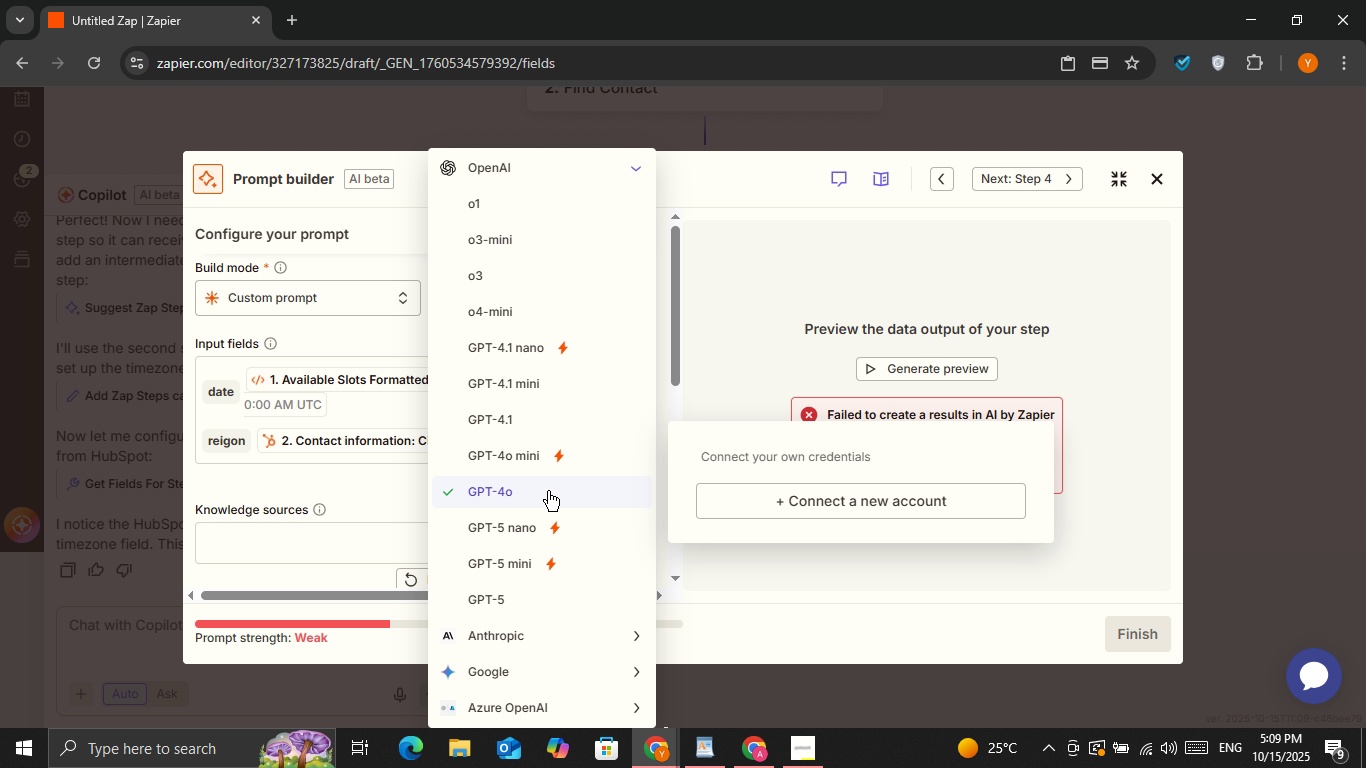 
left_click([705, 394])
 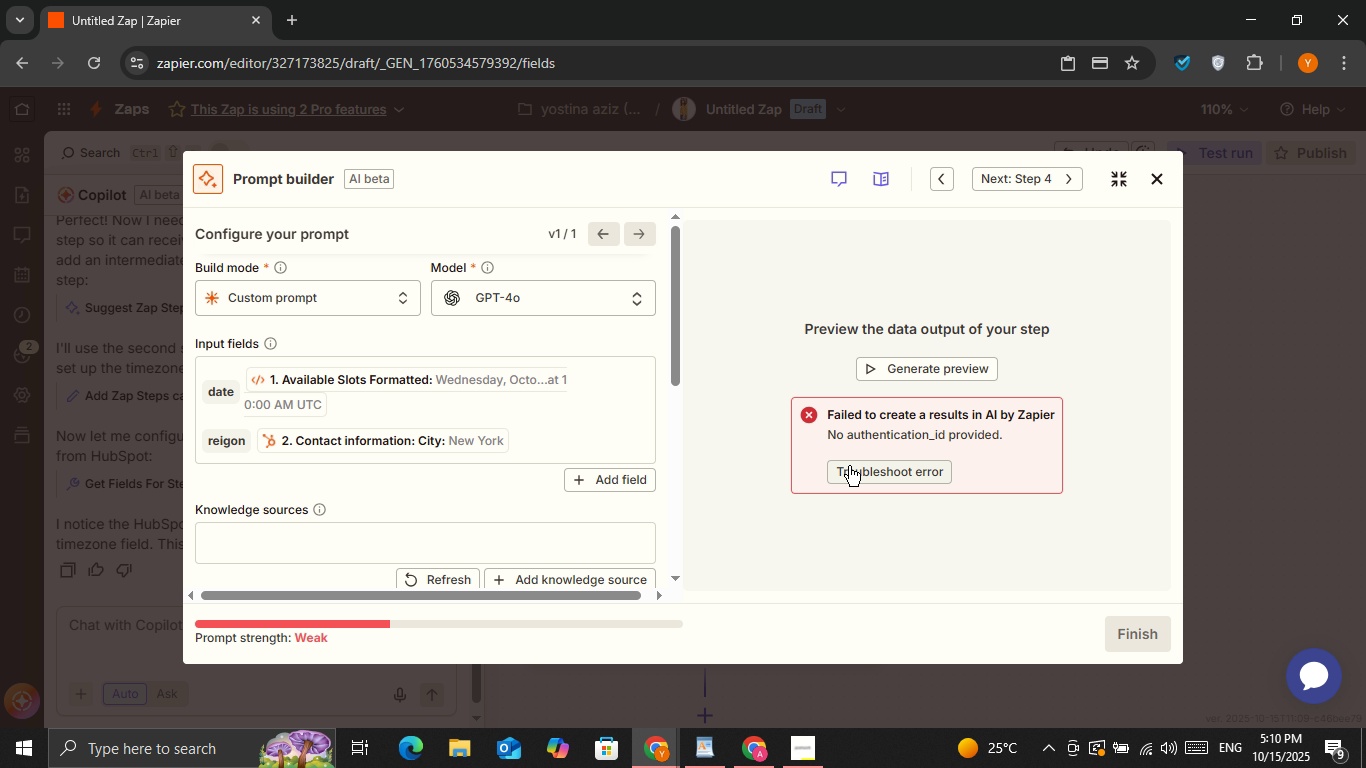 
left_click_drag(start_coordinate=[884, 389], to_coordinate=[885, 384])
 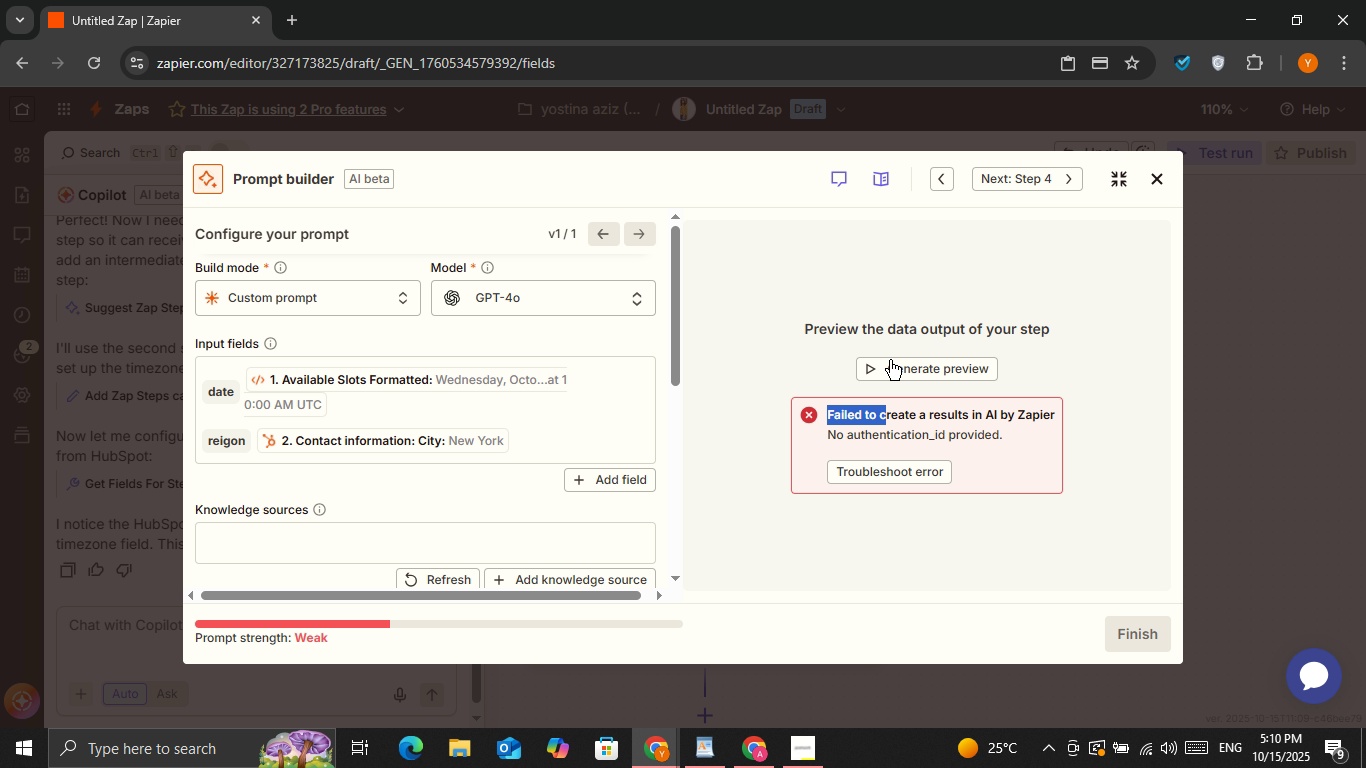 
double_click([890, 360])
 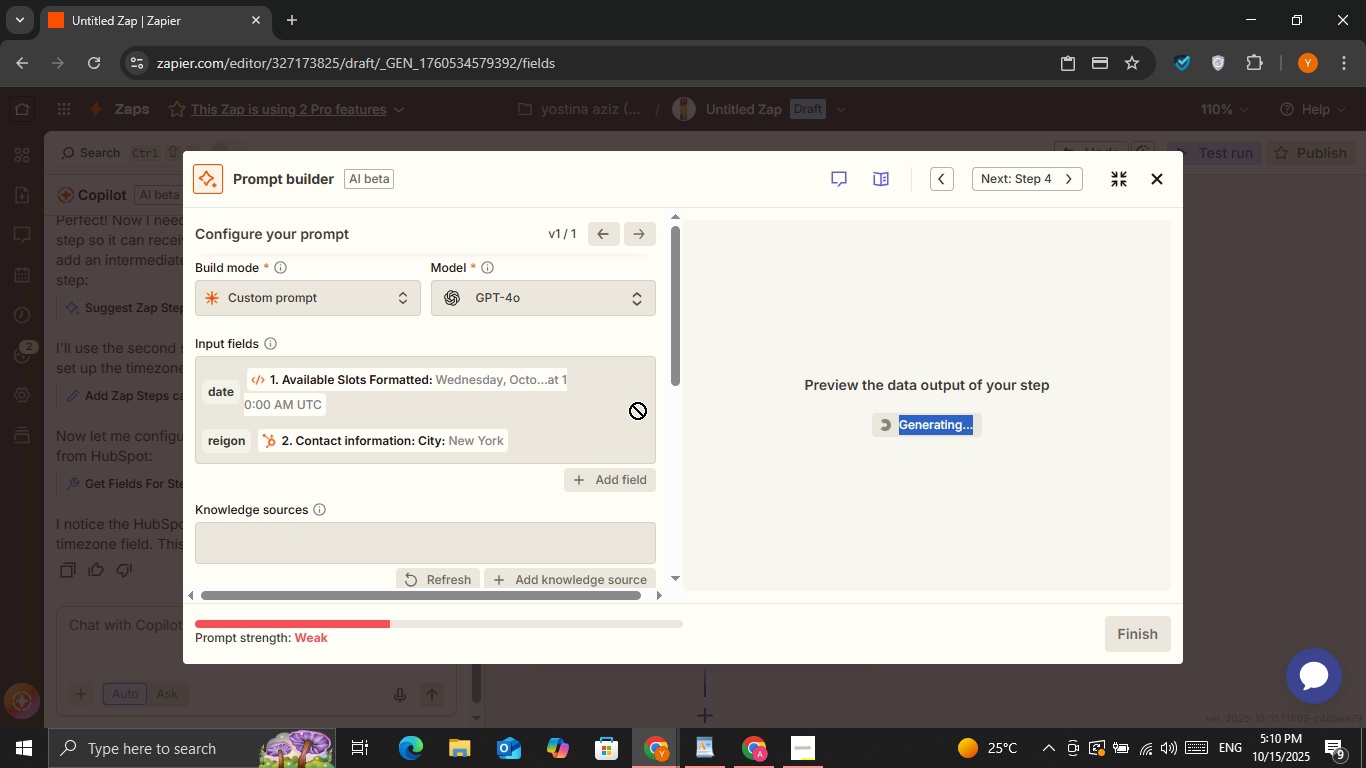 
scroll: coordinate [633, 449], scroll_direction: down, amount: 1.0
 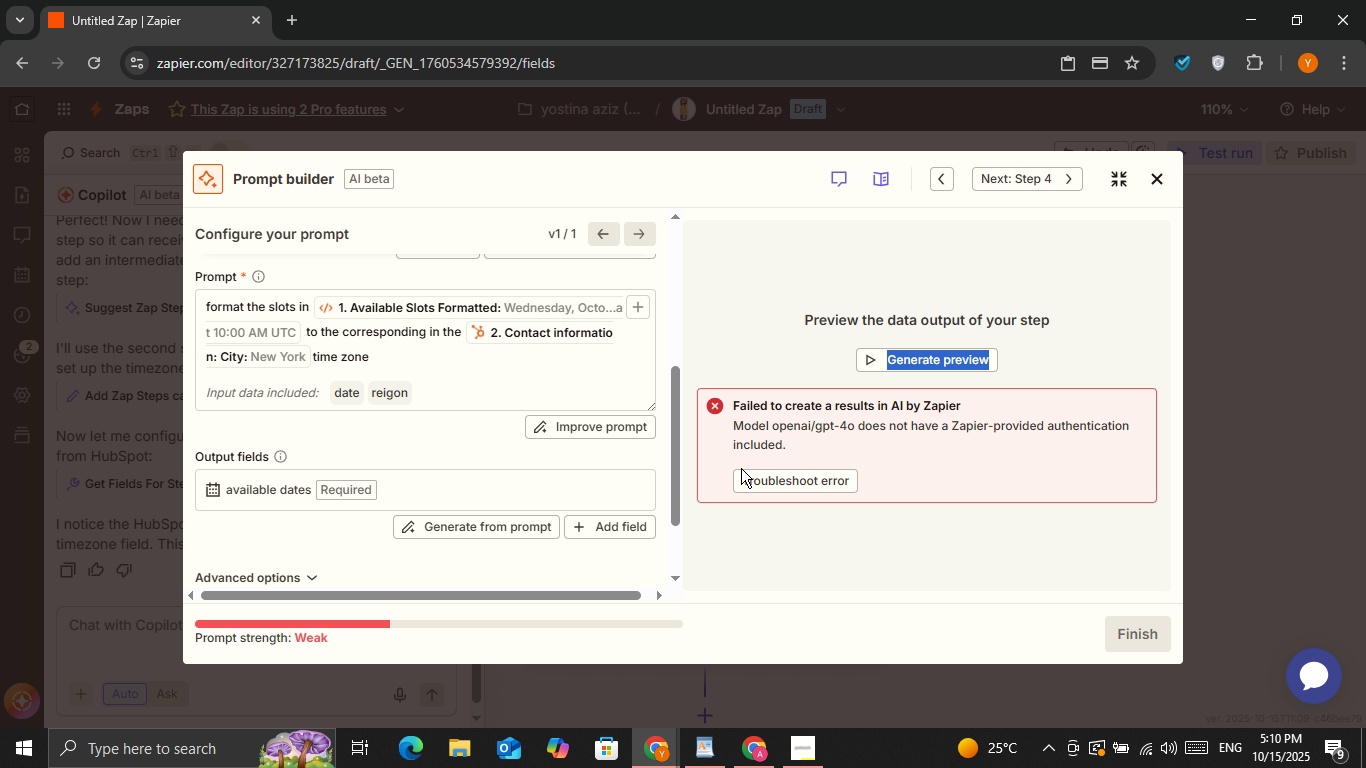 
wait(5.05)
 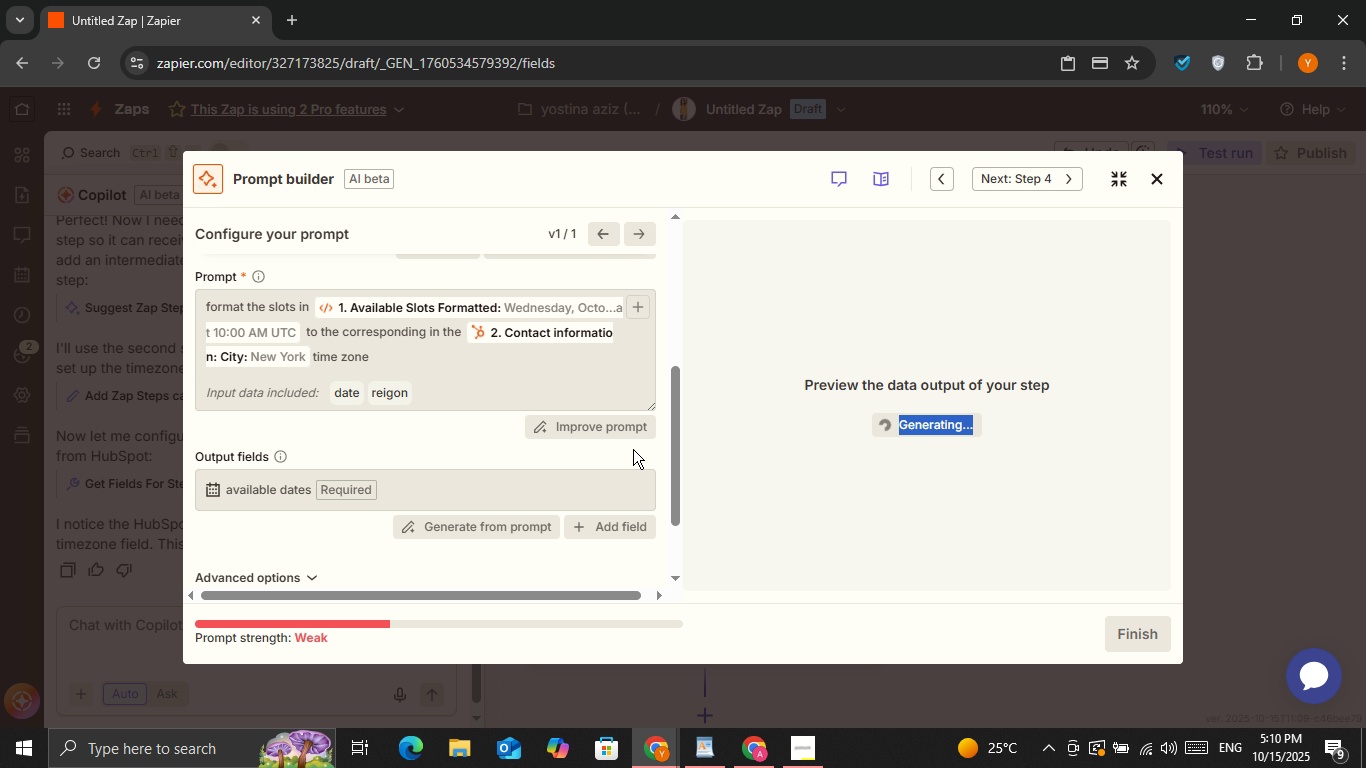 
scroll: coordinate [495, 399], scroll_direction: up, amount: 3.0
 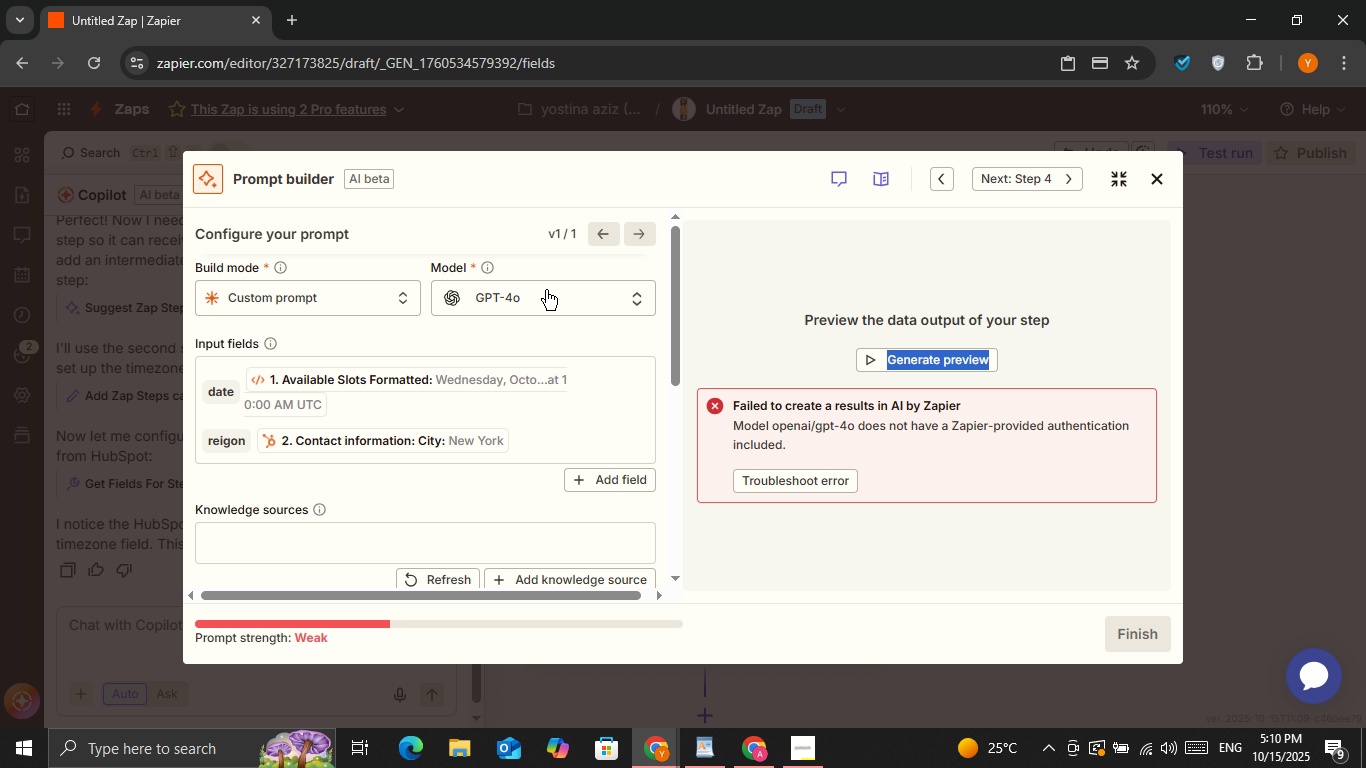 
left_click([546, 290])
 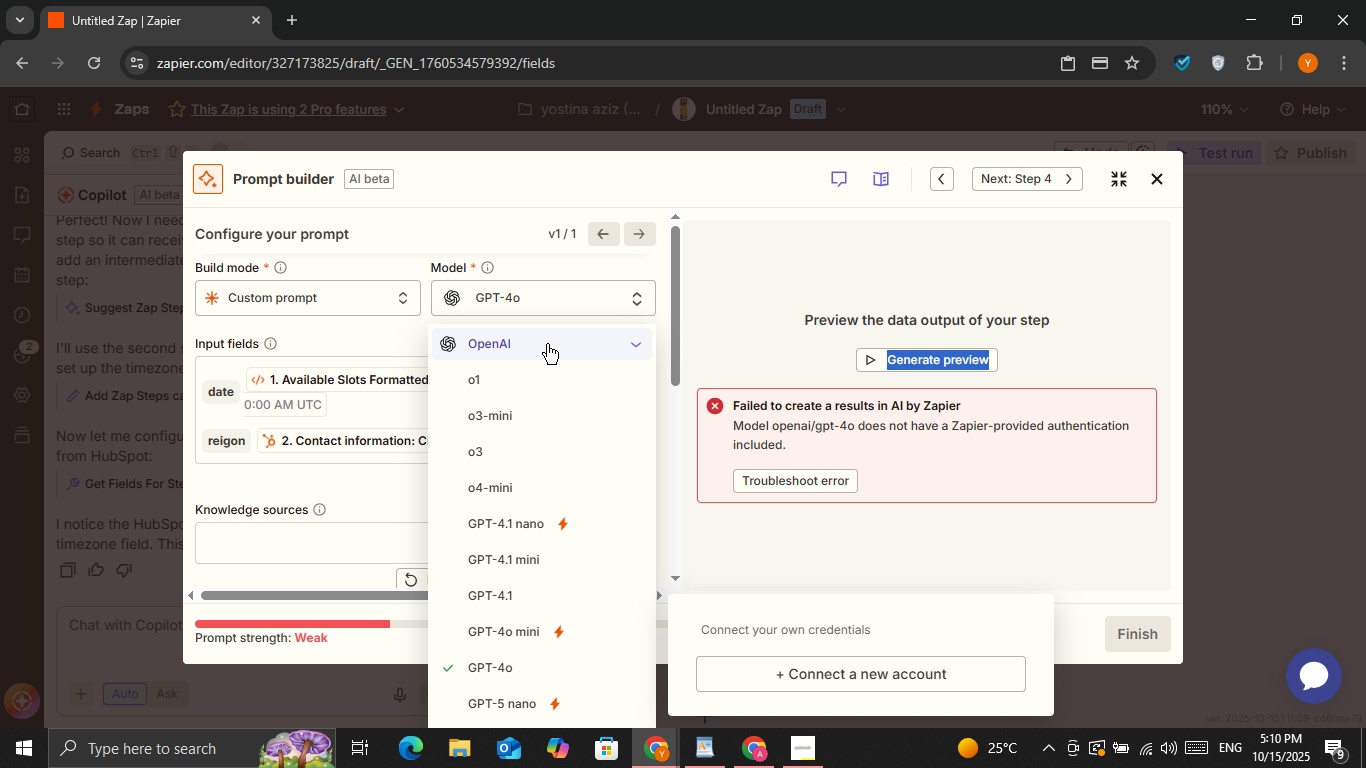 
left_click([547, 344])
 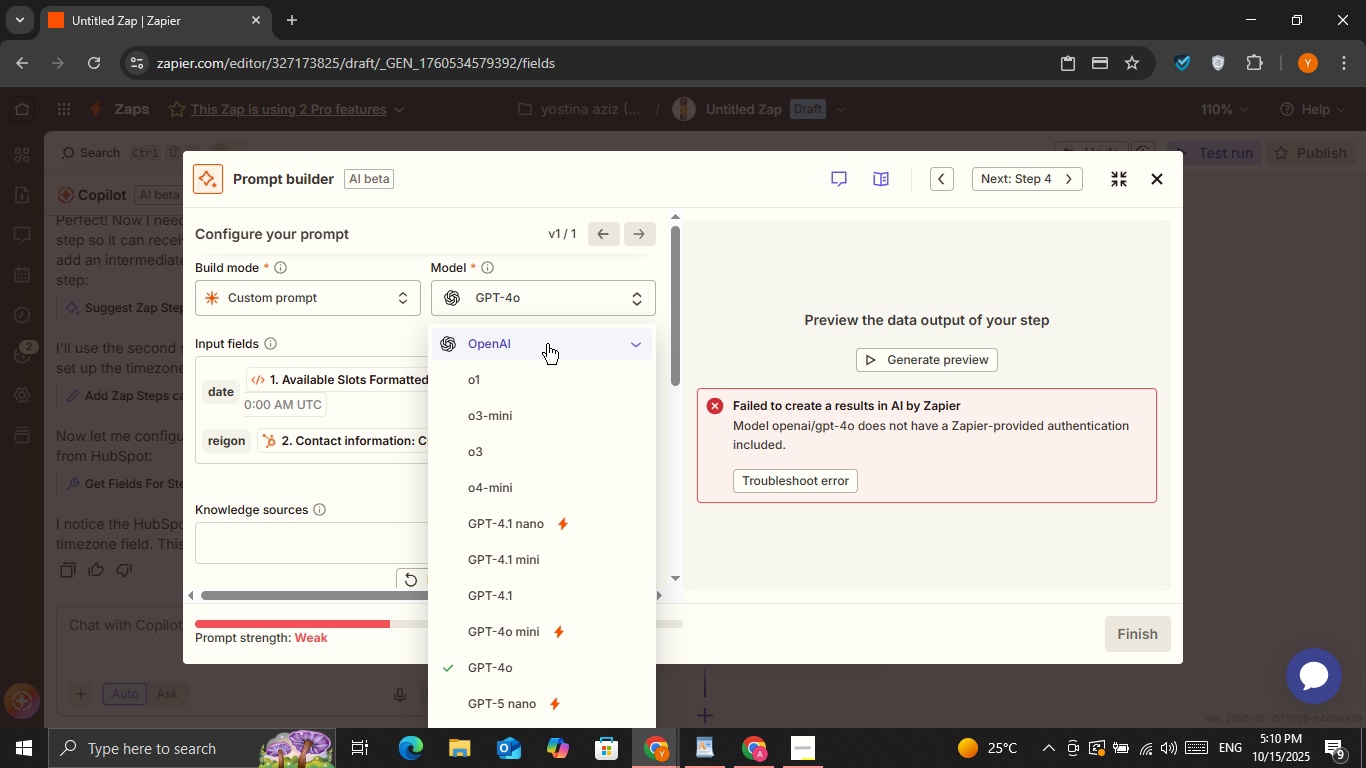 
double_click([547, 344])
 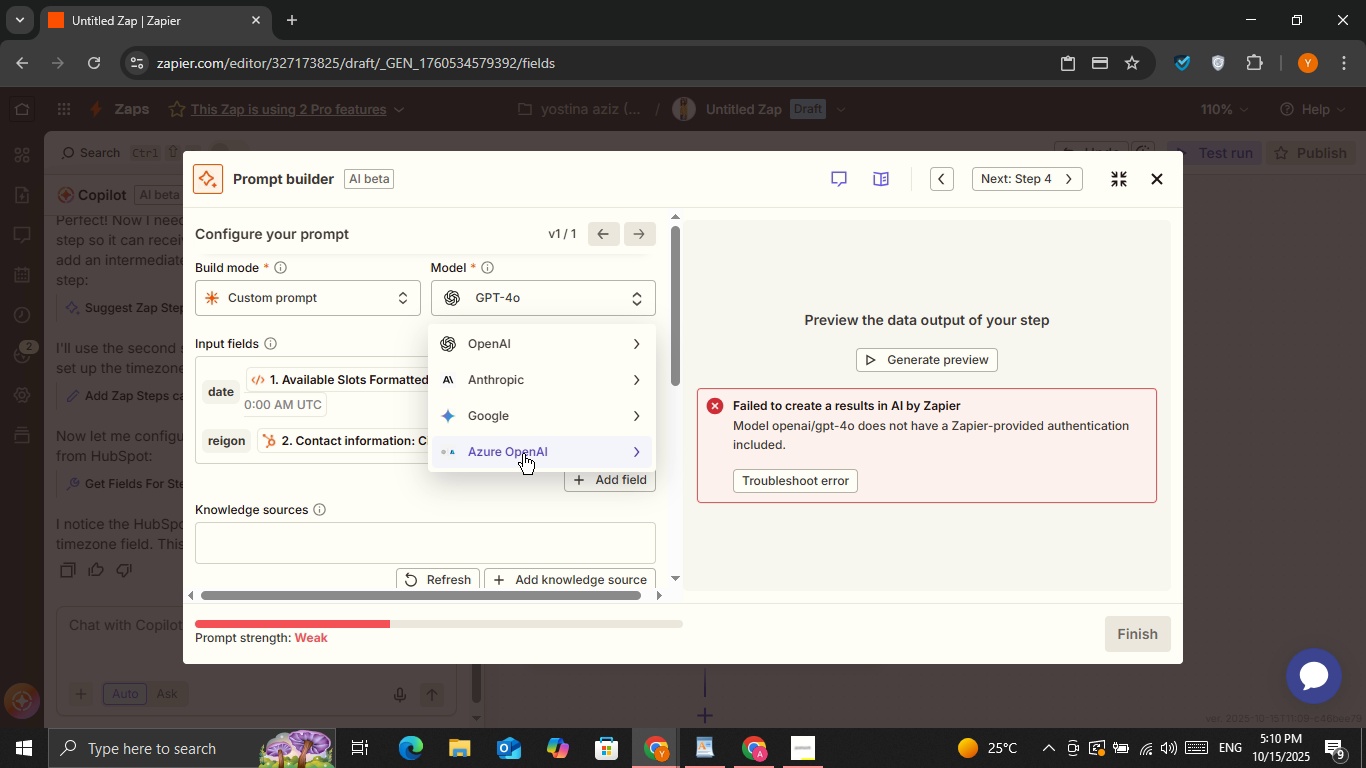 
left_click([523, 454])
 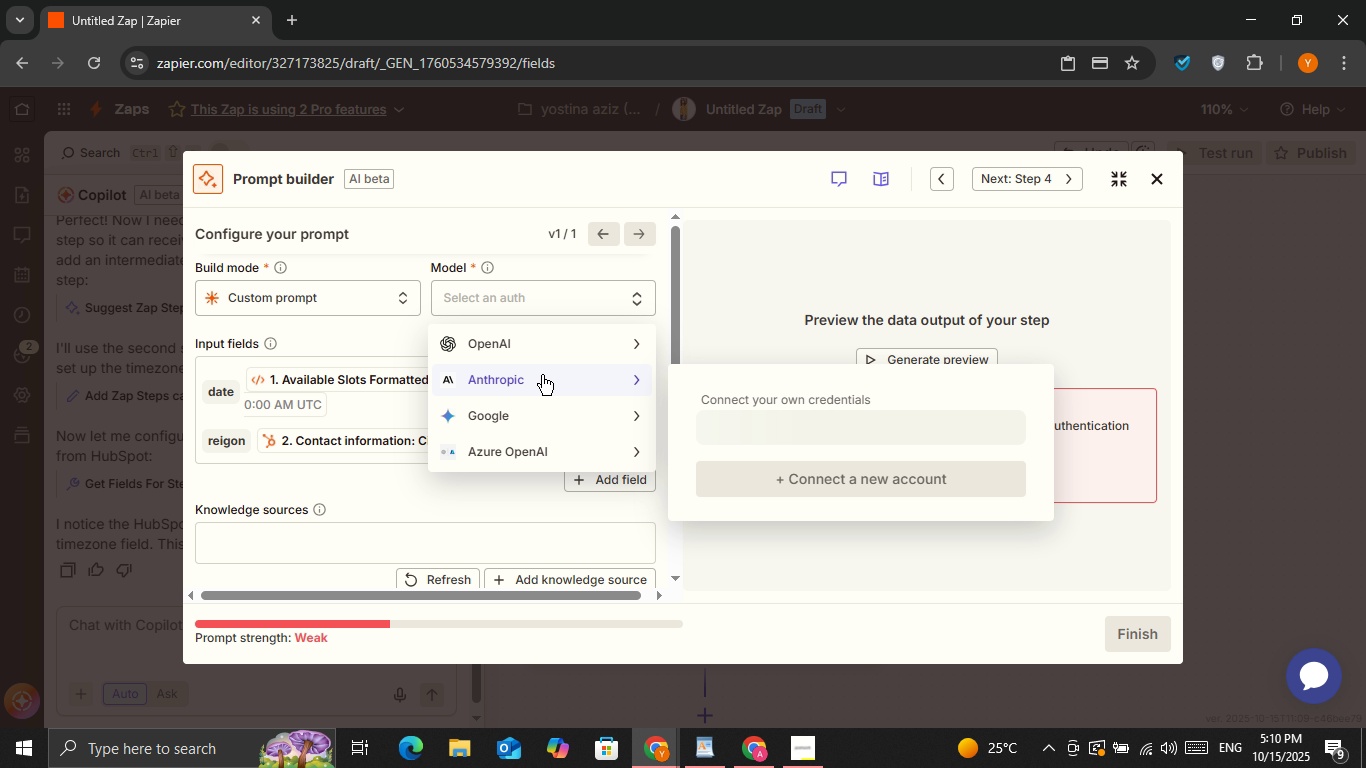 
left_click([542, 353])
 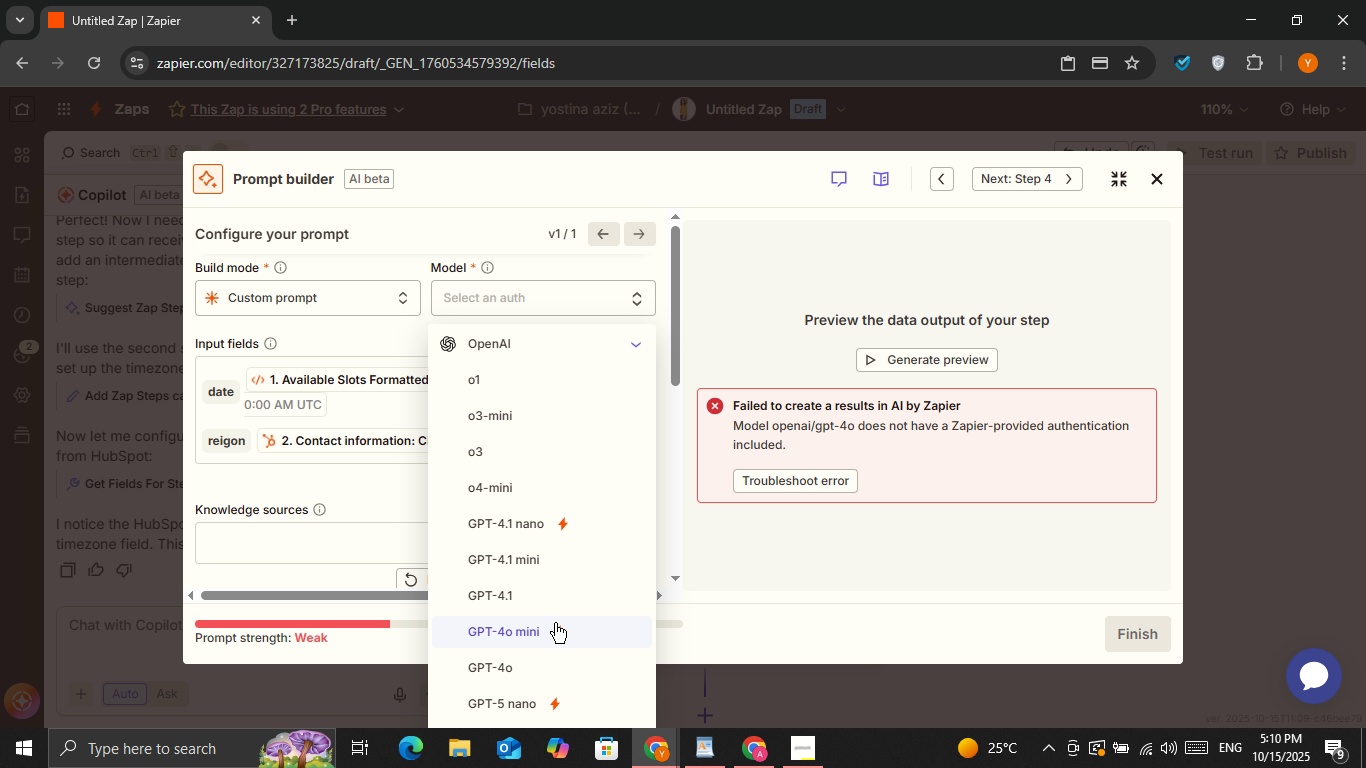 
wait(7.07)
 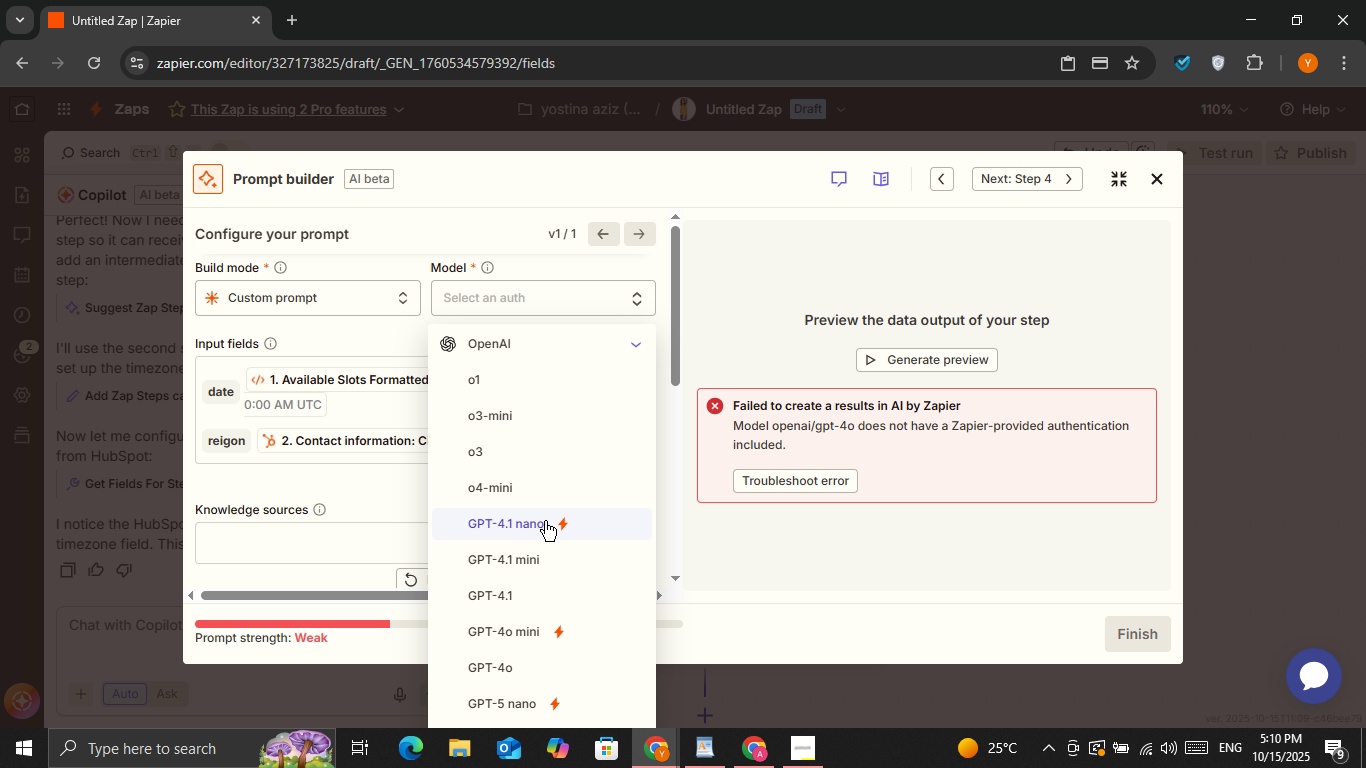 
left_click([716, 558])
 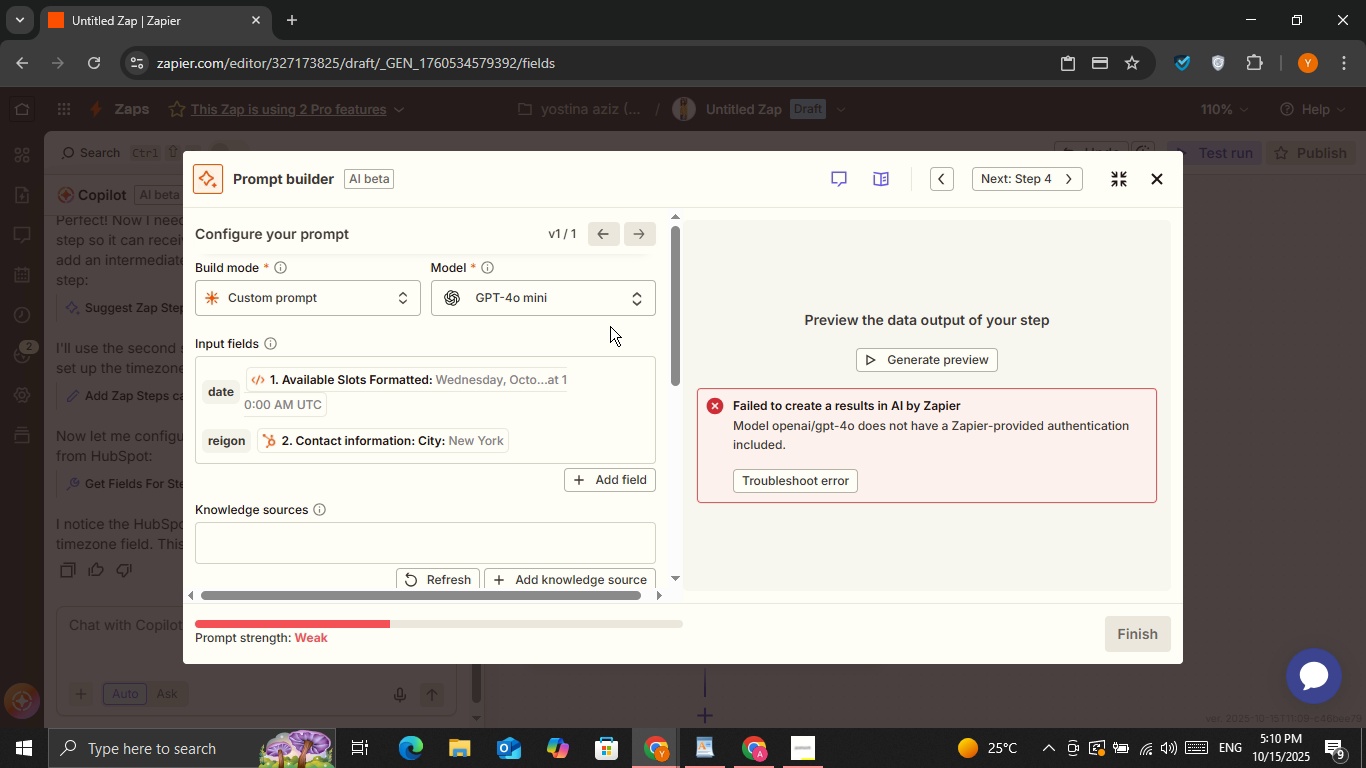 
left_click([607, 307])
 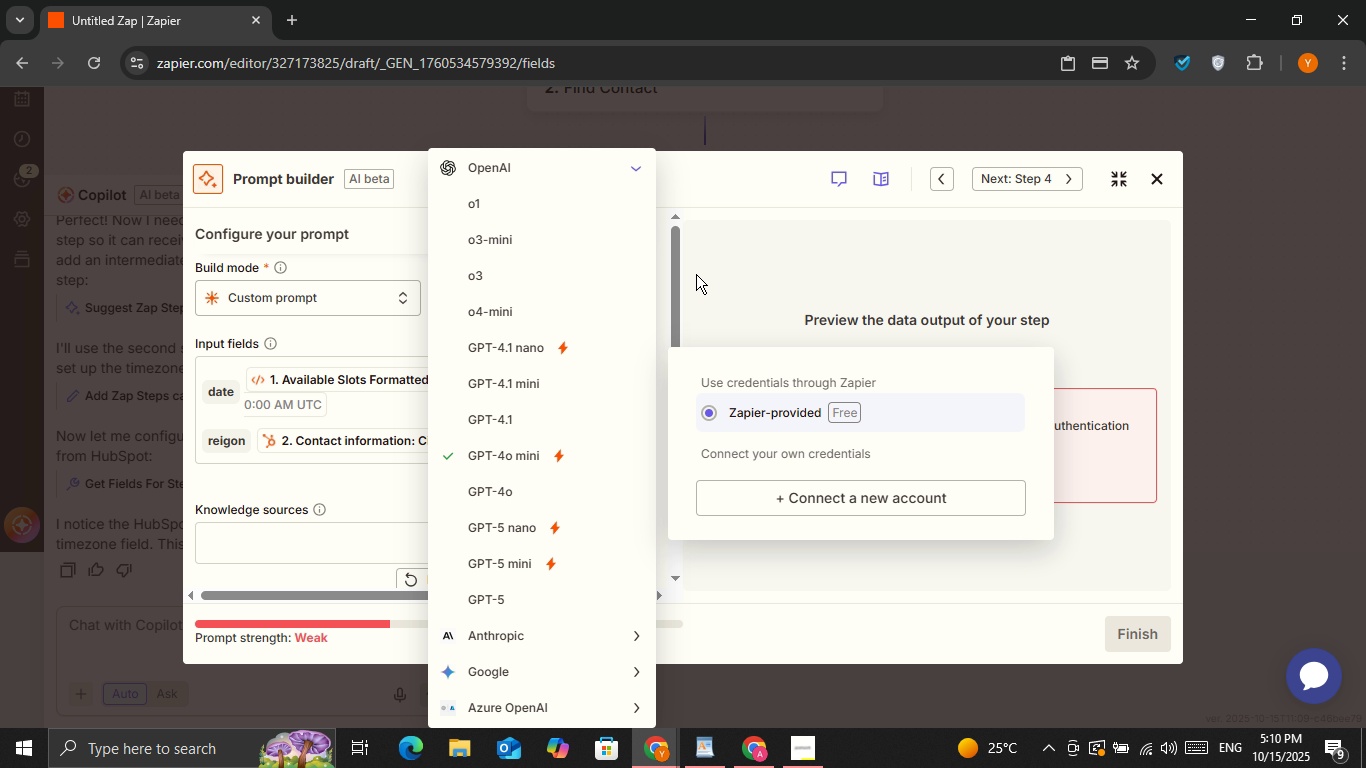 
left_click([707, 271])
 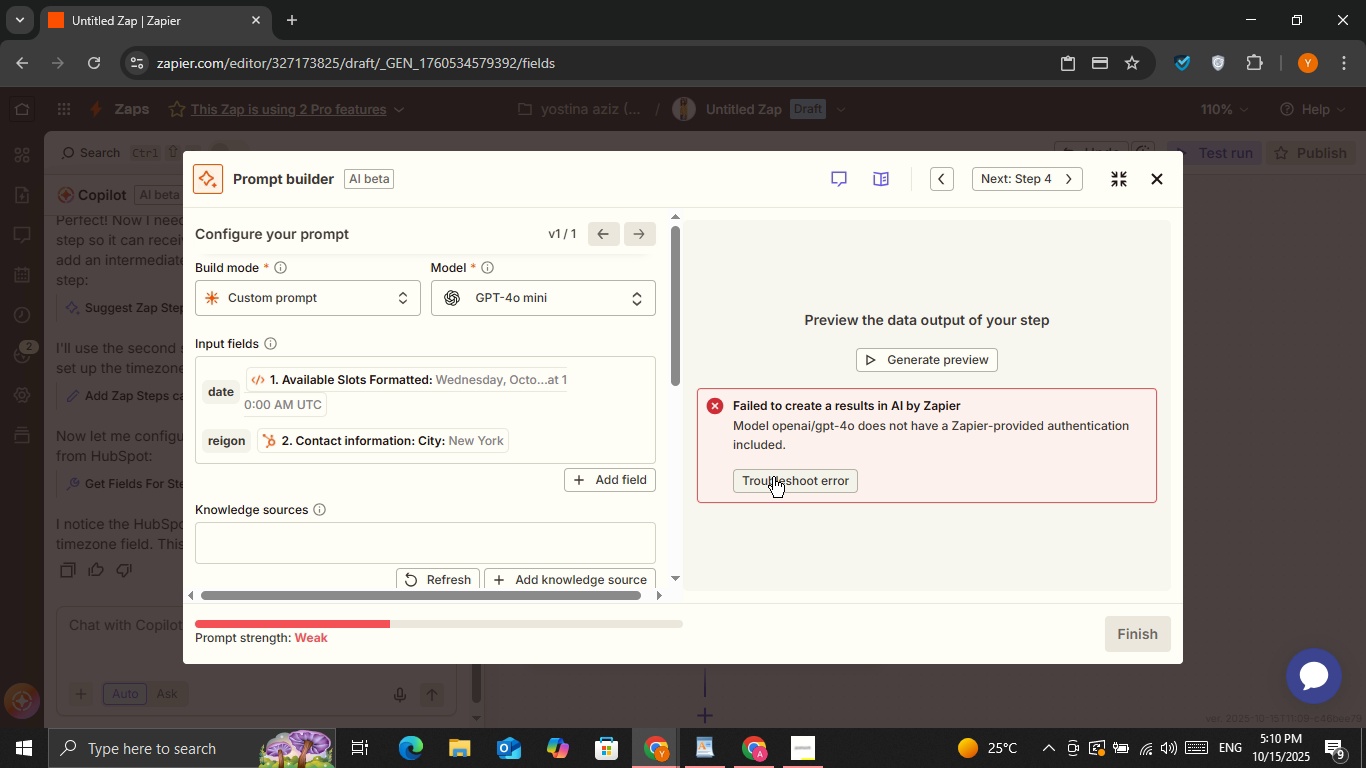 
left_click([773, 477])
 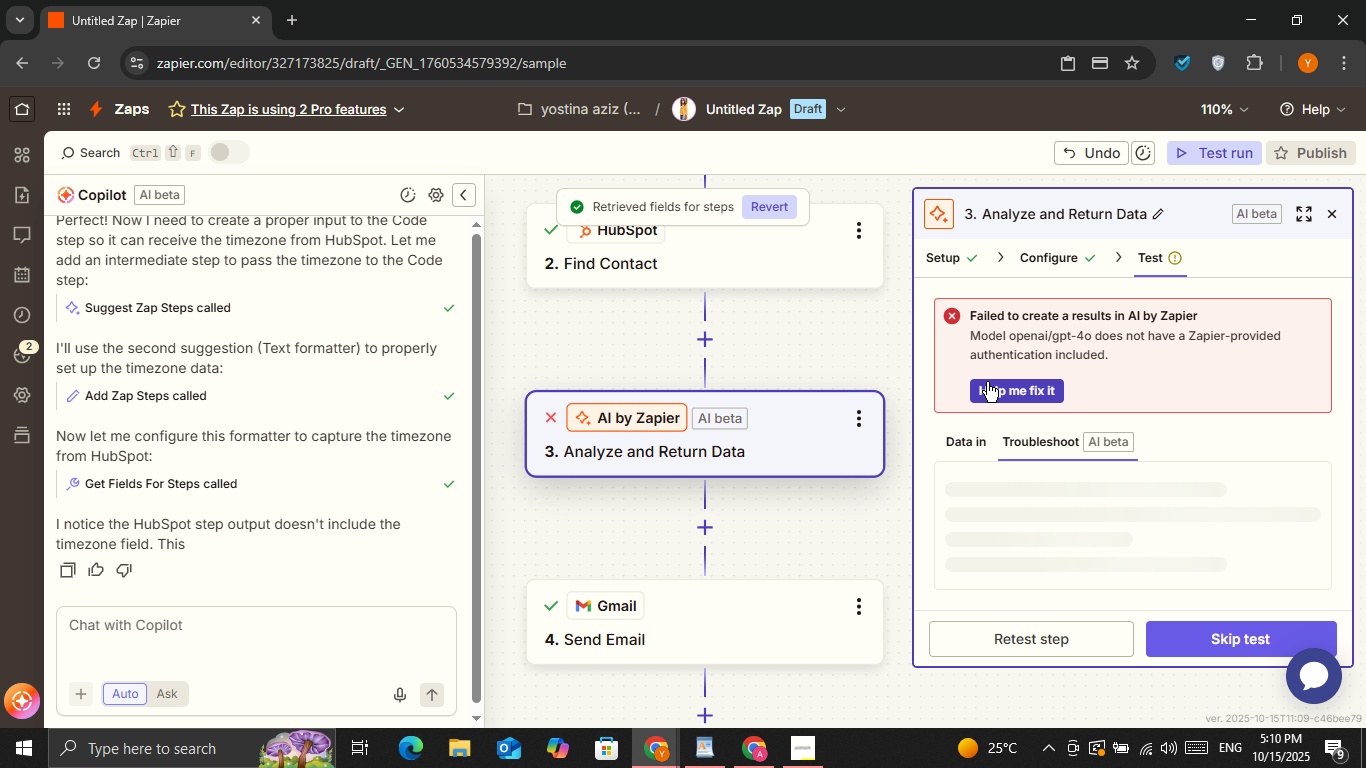 
left_click([974, 439])
 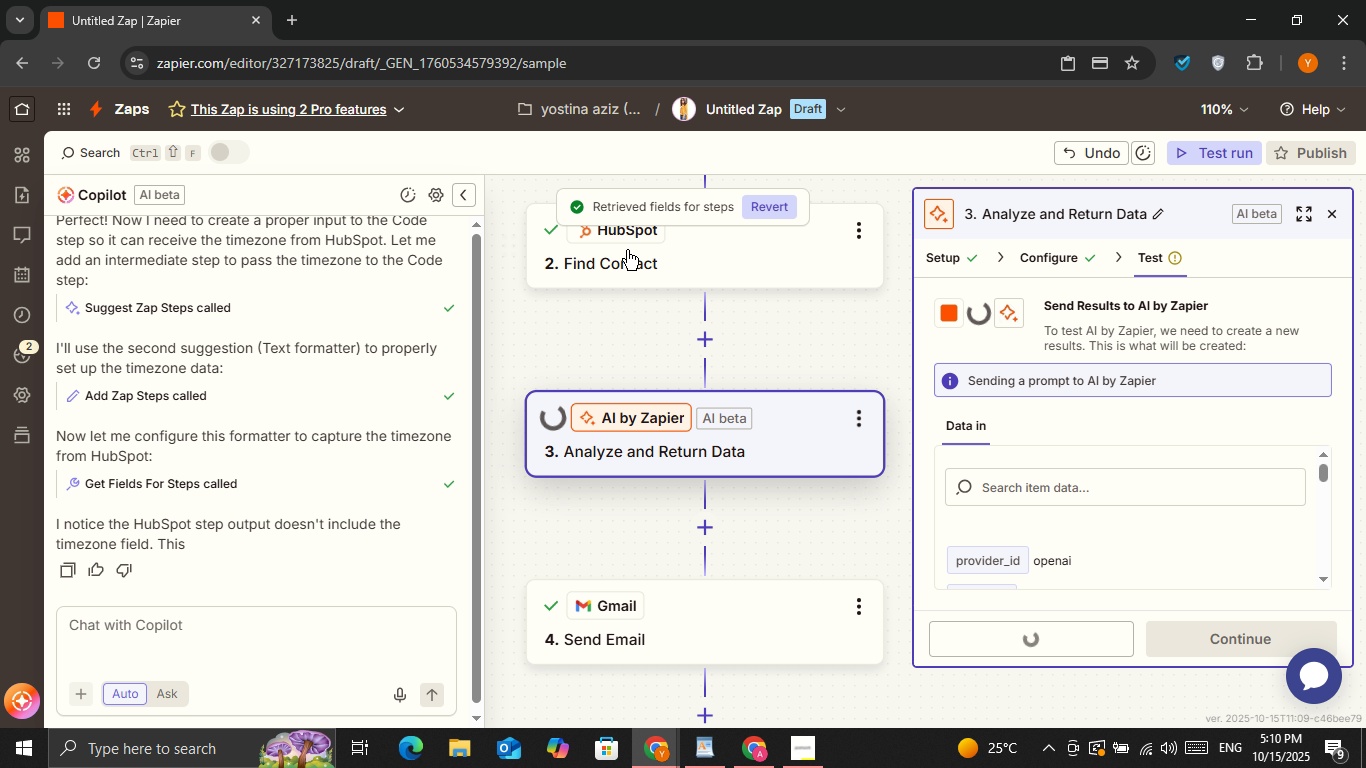 
left_click([469, 196])
 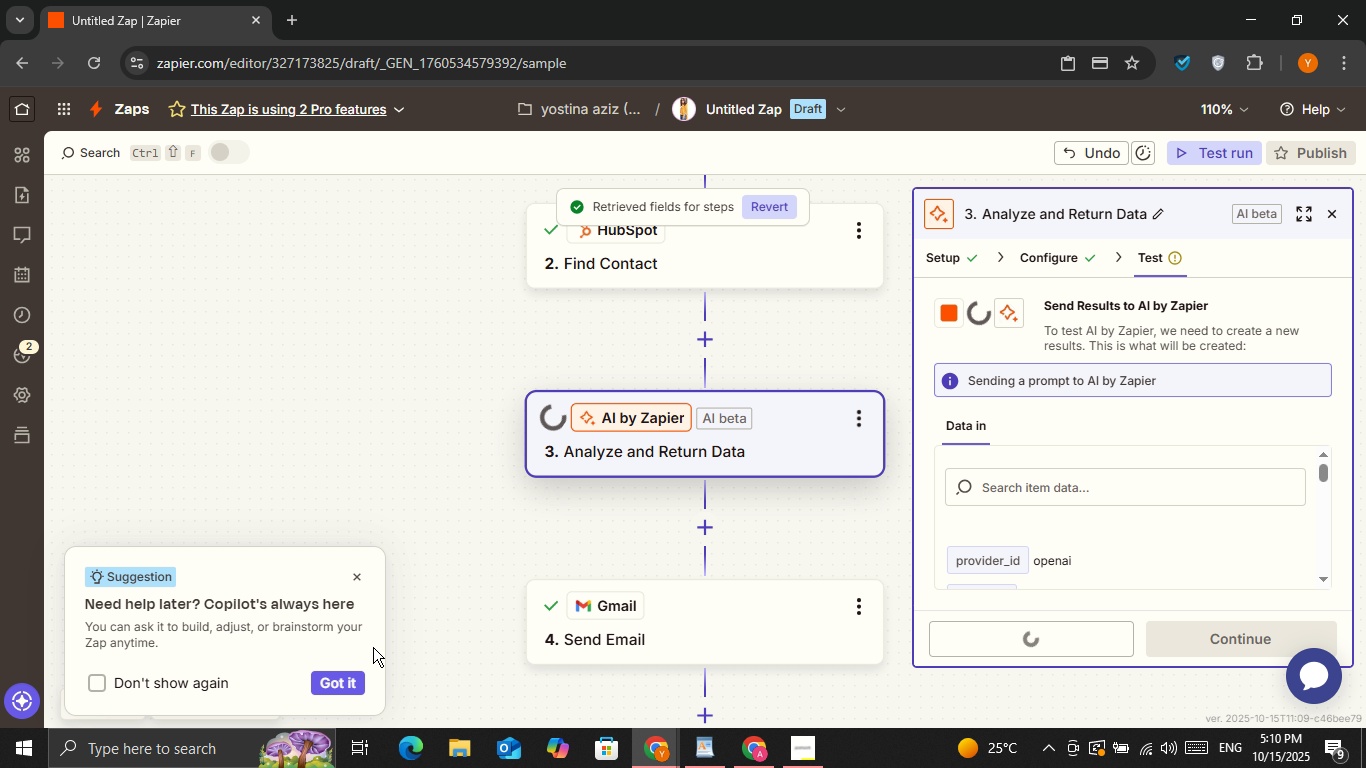 
left_click([352, 671])
 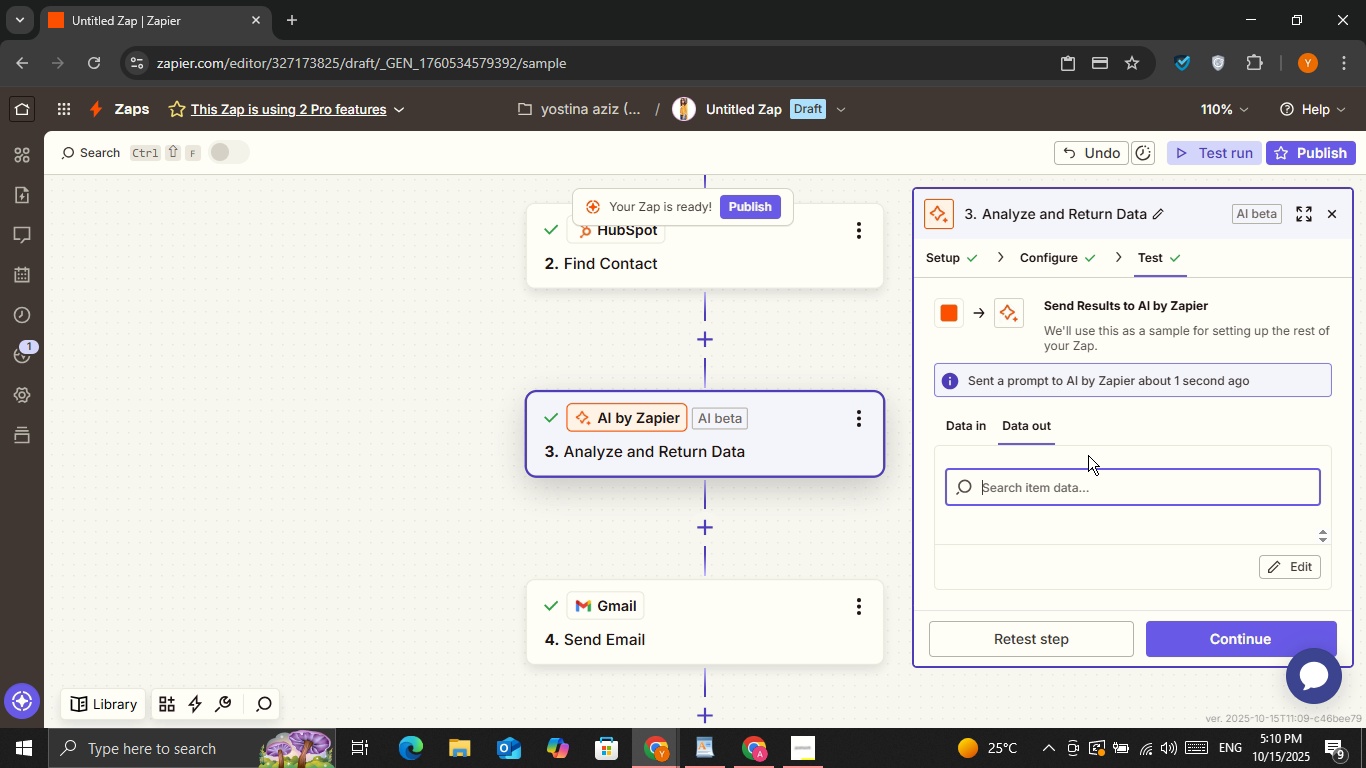 
scroll: coordinate [1162, 535], scroll_direction: down, amount: 7.0
 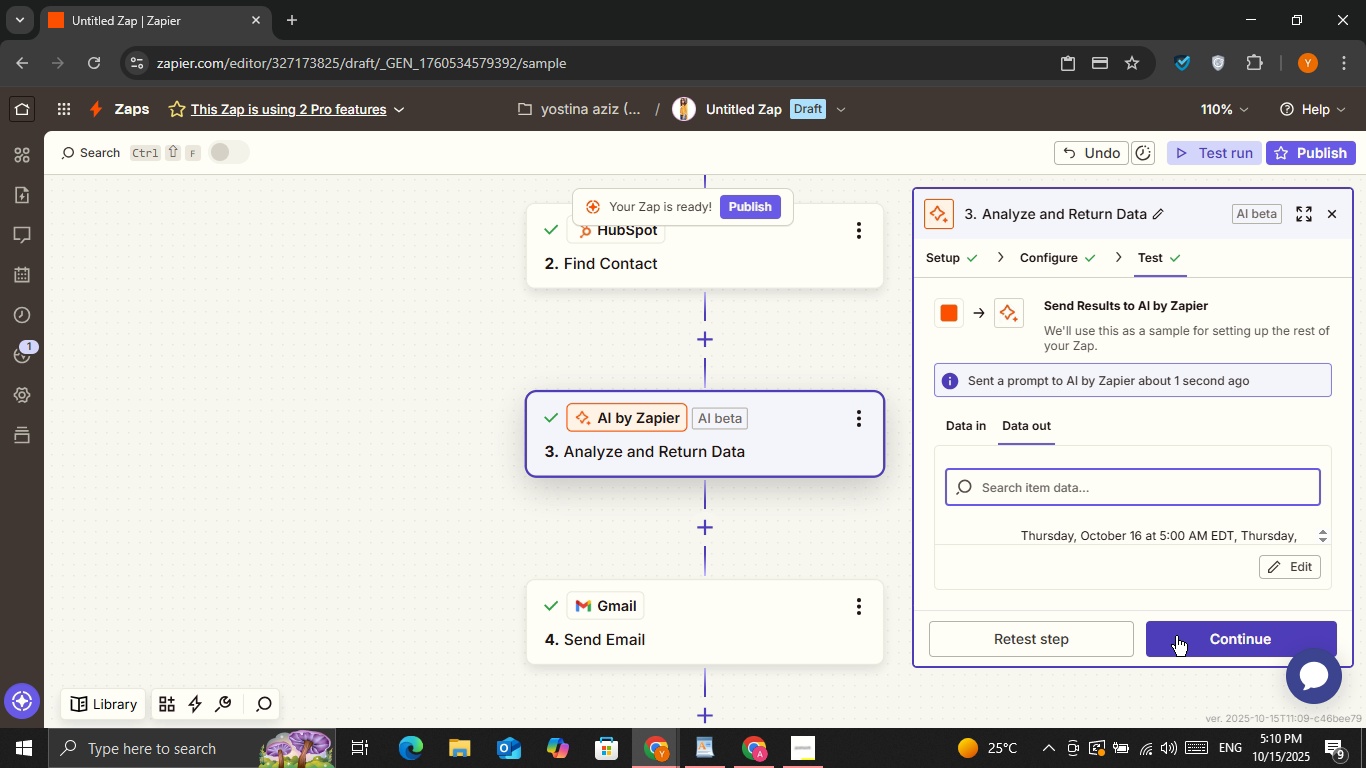 
left_click([1170, 637])
 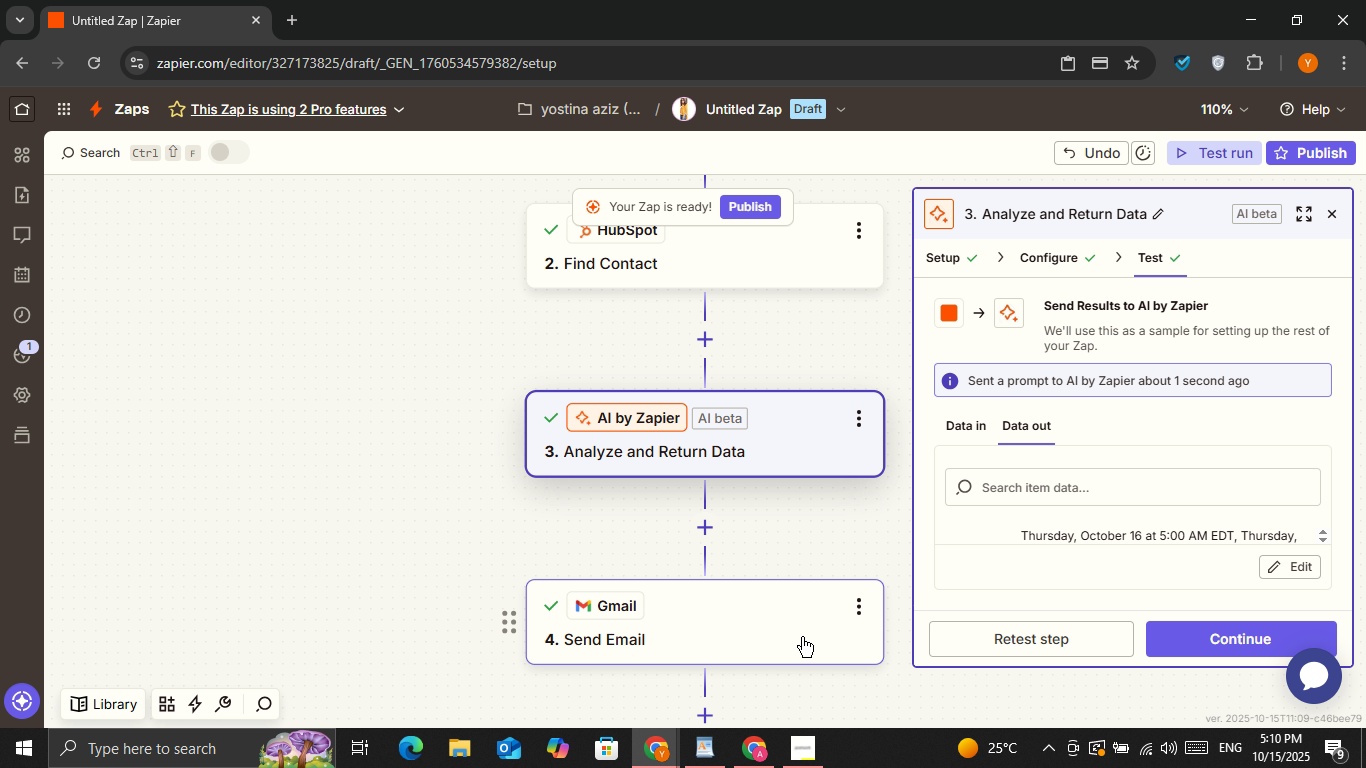 
left_click([802, 637])
 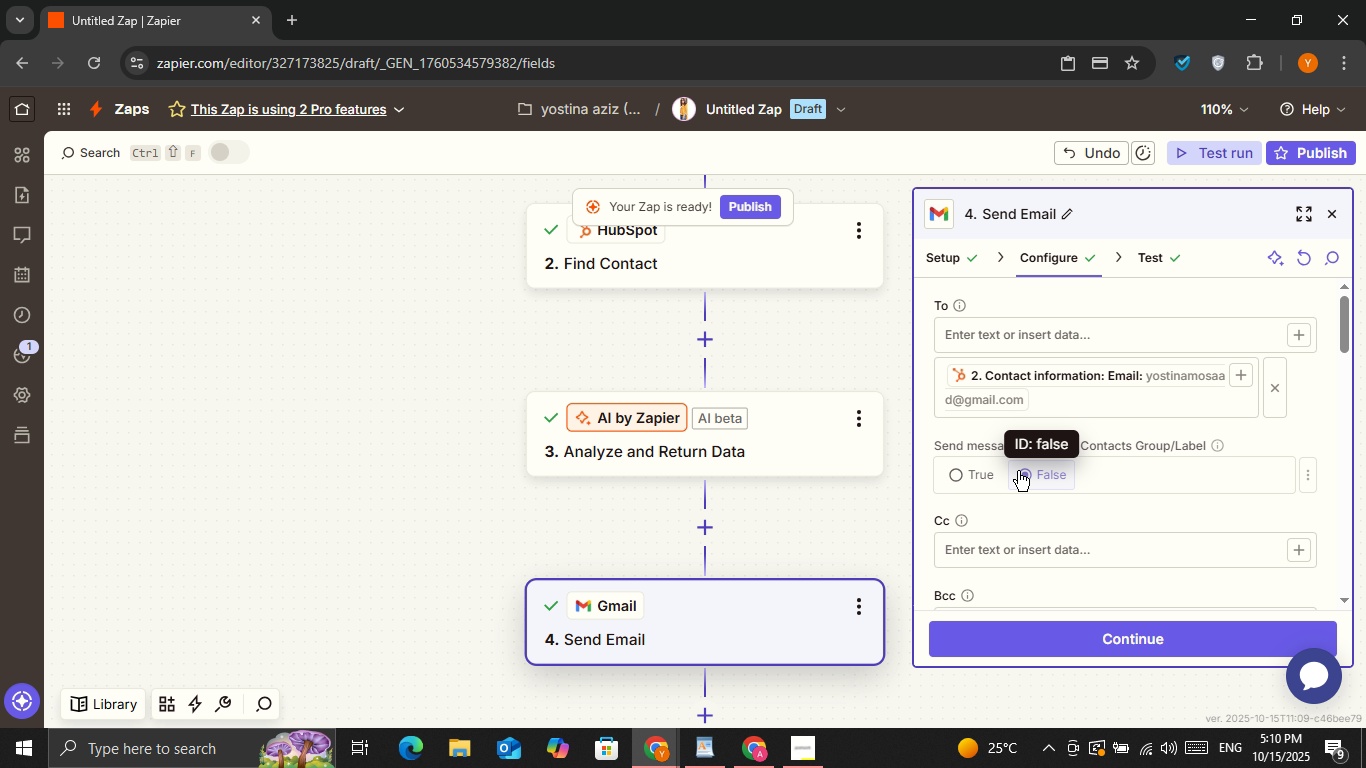 
scroll: coordinate [1154, 403], scroll_direction: down, amount: 8.0
 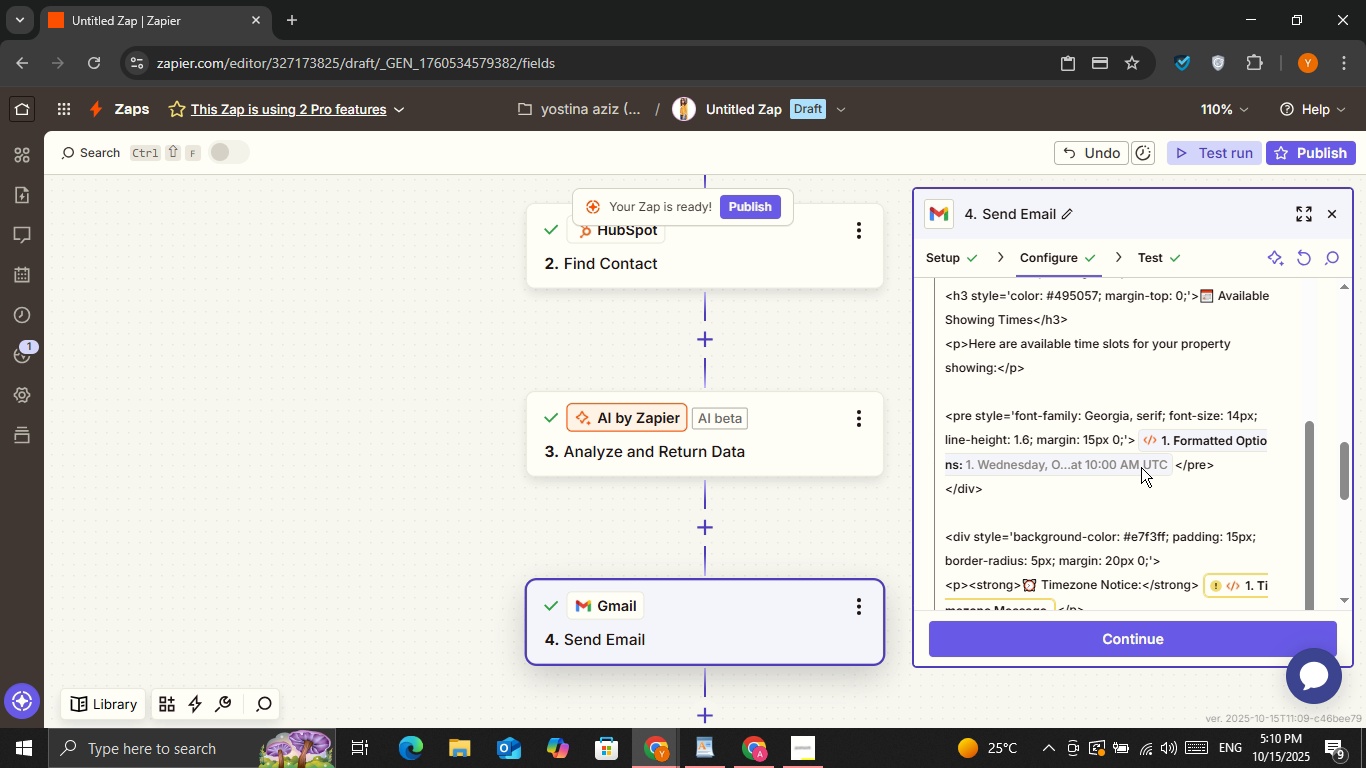 
wait(5.1)
 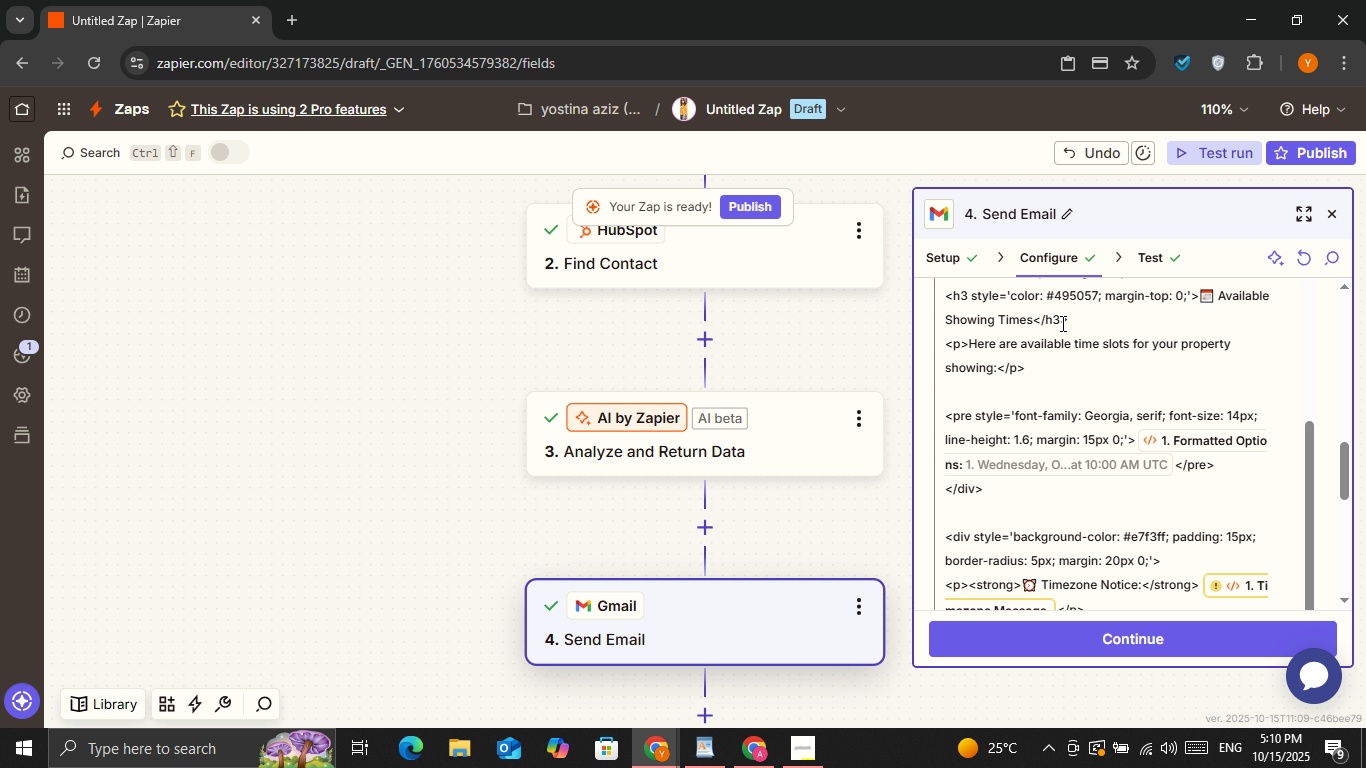 
left_click([1153, 470])
 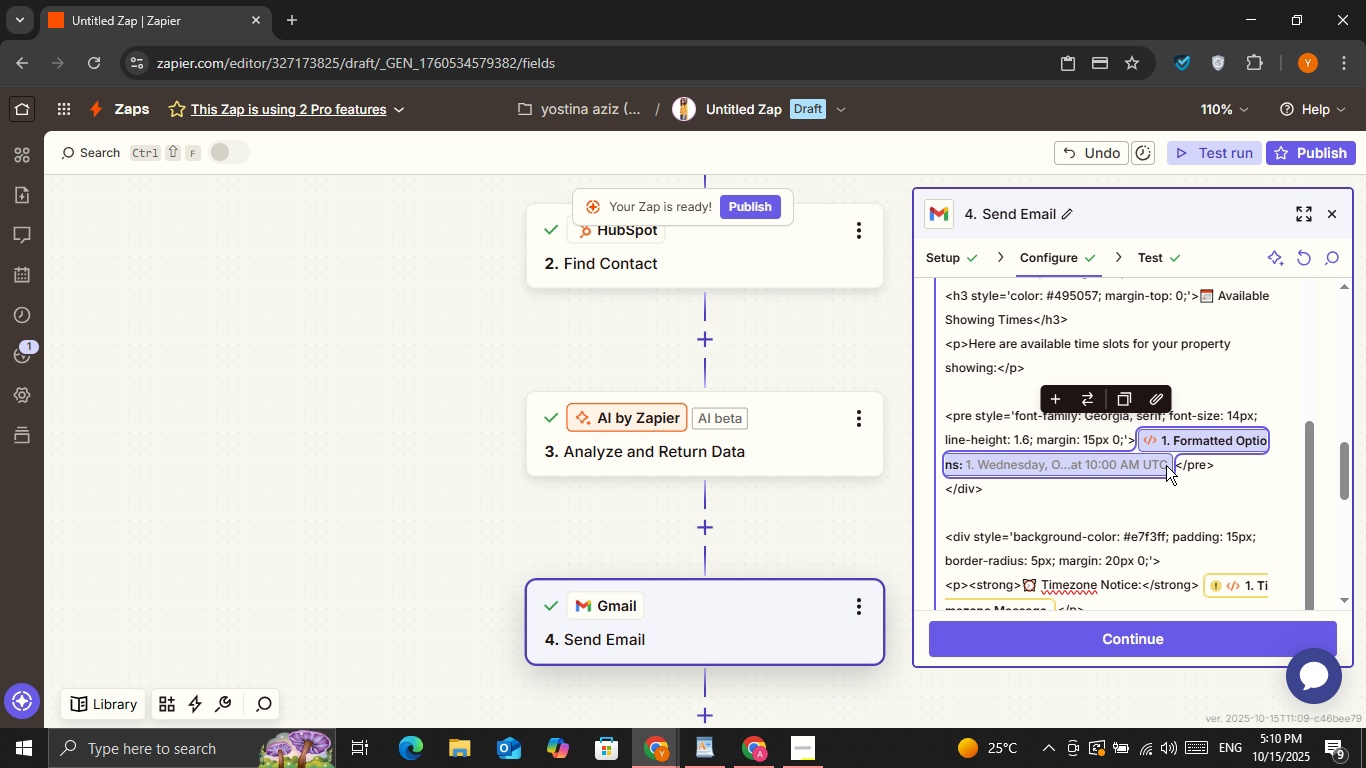 
key(Backspace)
 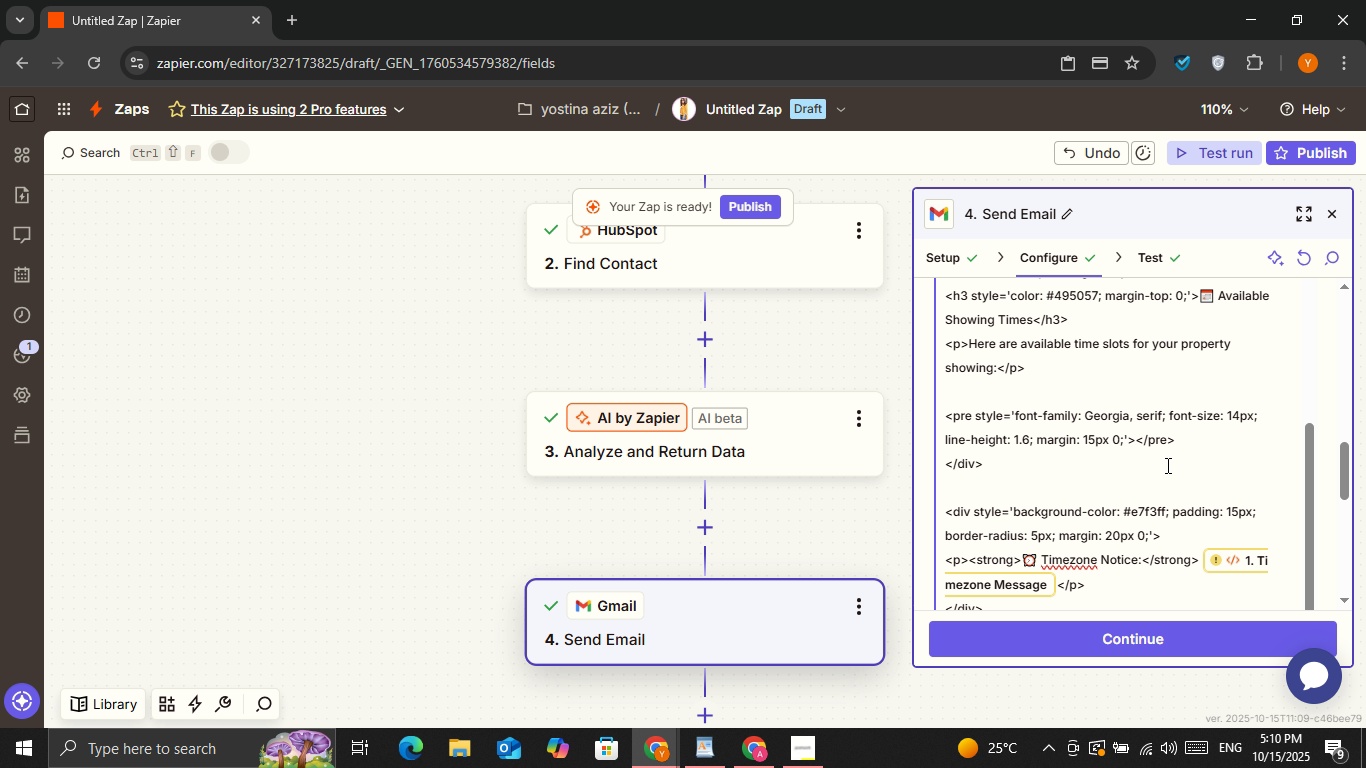 
key(Space)
 